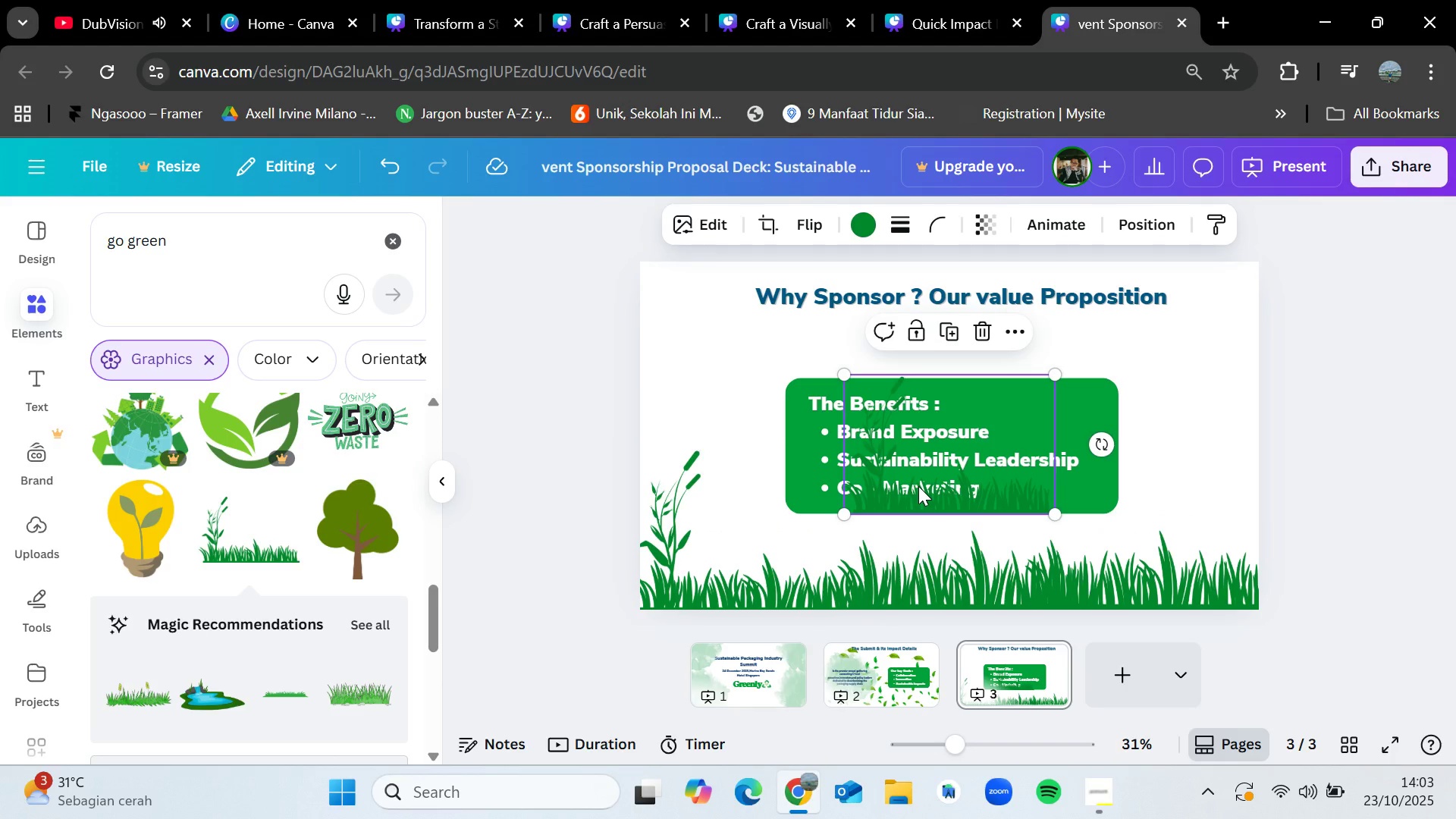 
key(Delete)
 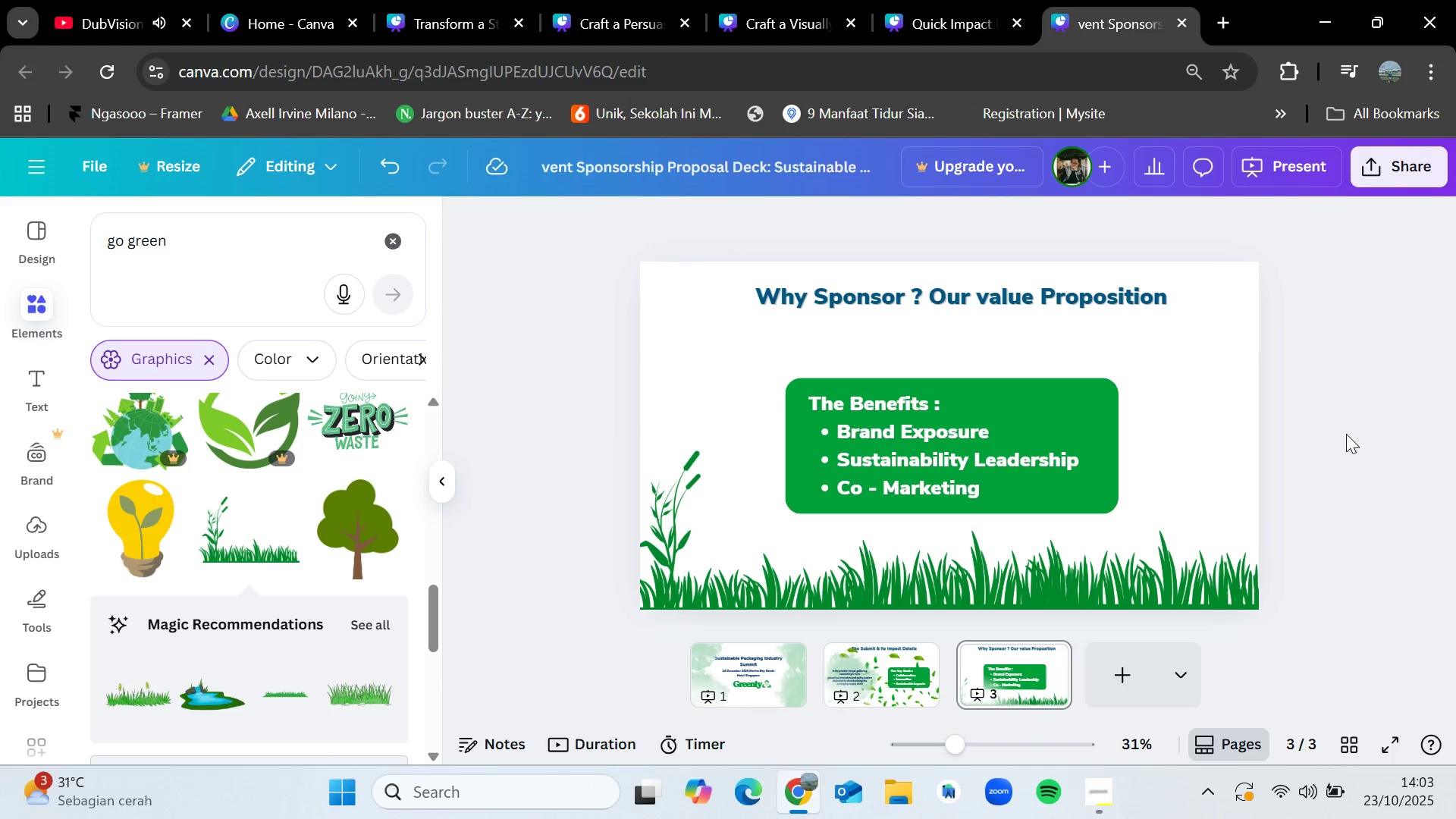 
left_click([1389, 431])
 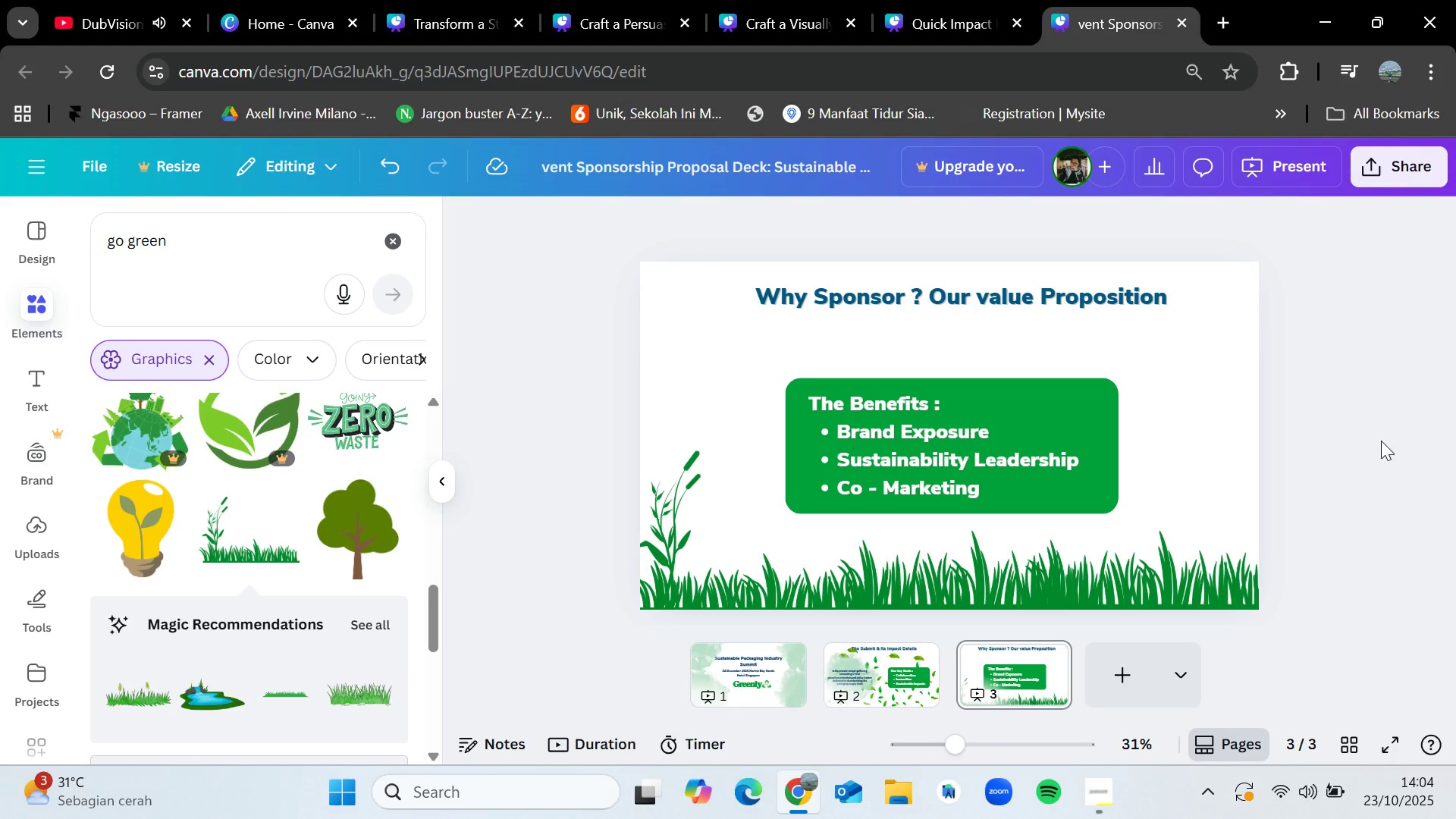 
wait(38.34)
 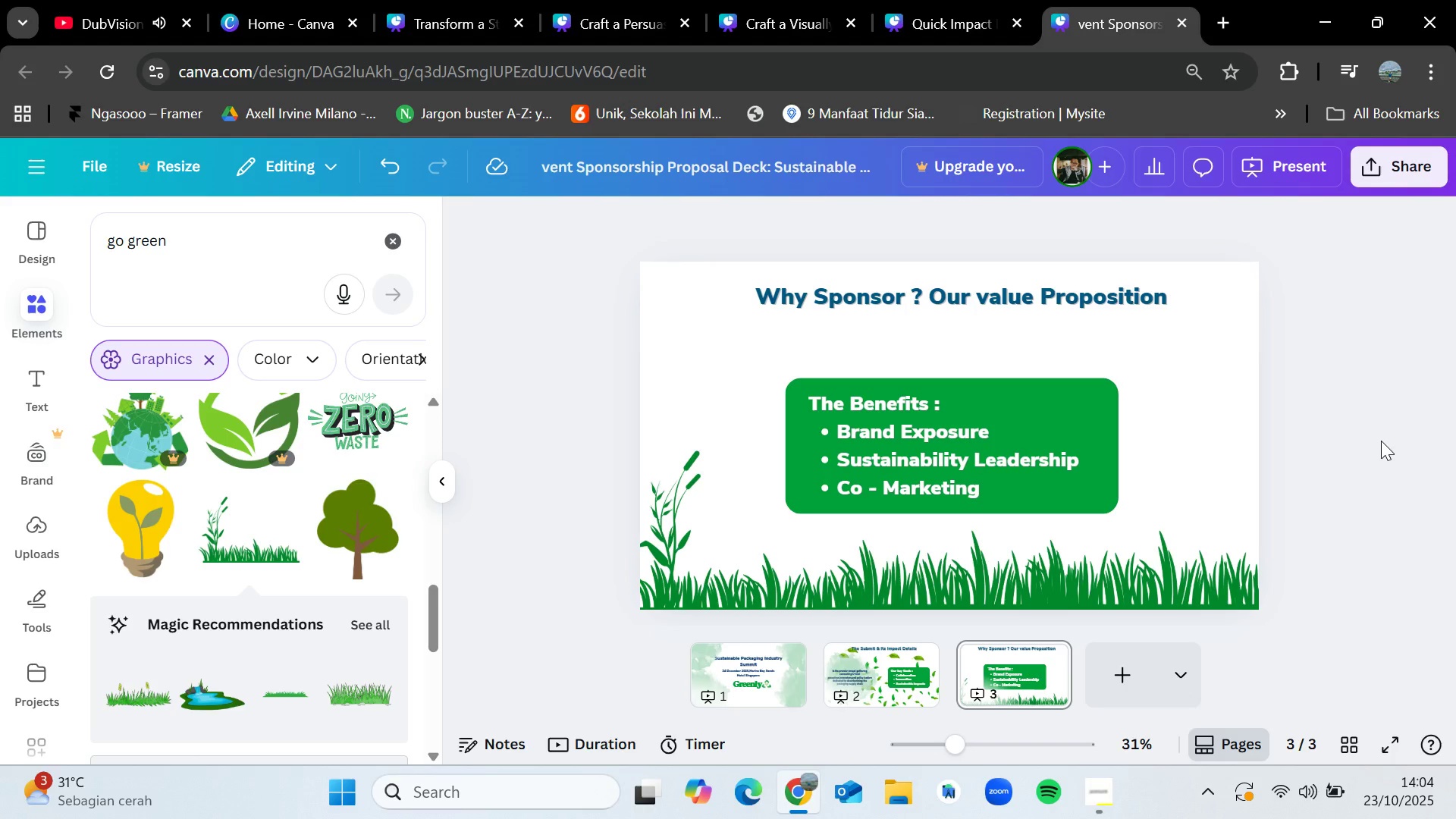 
scroll: coordinate [306, 598], scroll_direction: down, amount: 7.0
 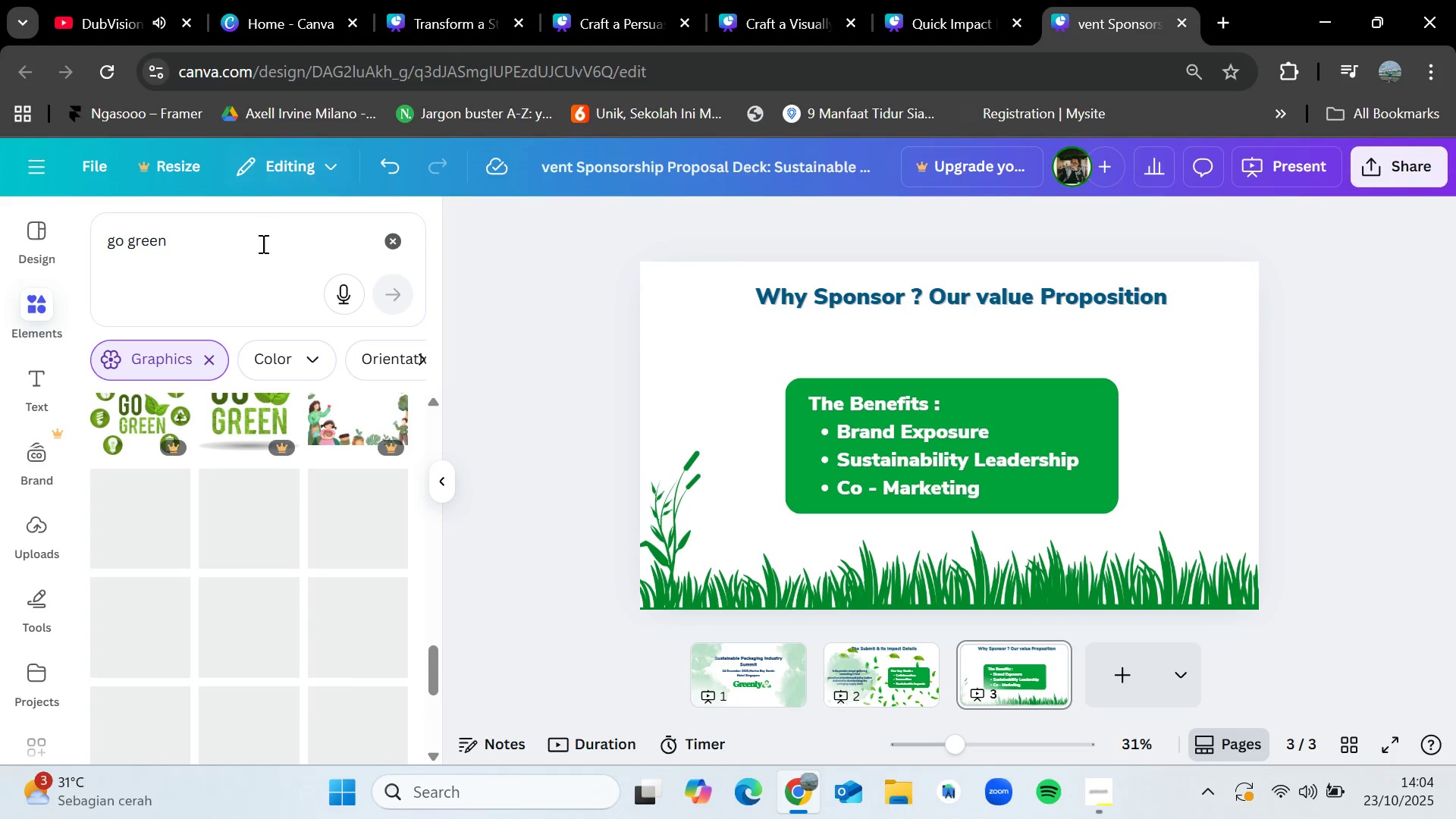 
left_click_drag(start_coordinate=[261, 244], to_coordinate=[79, 249])
 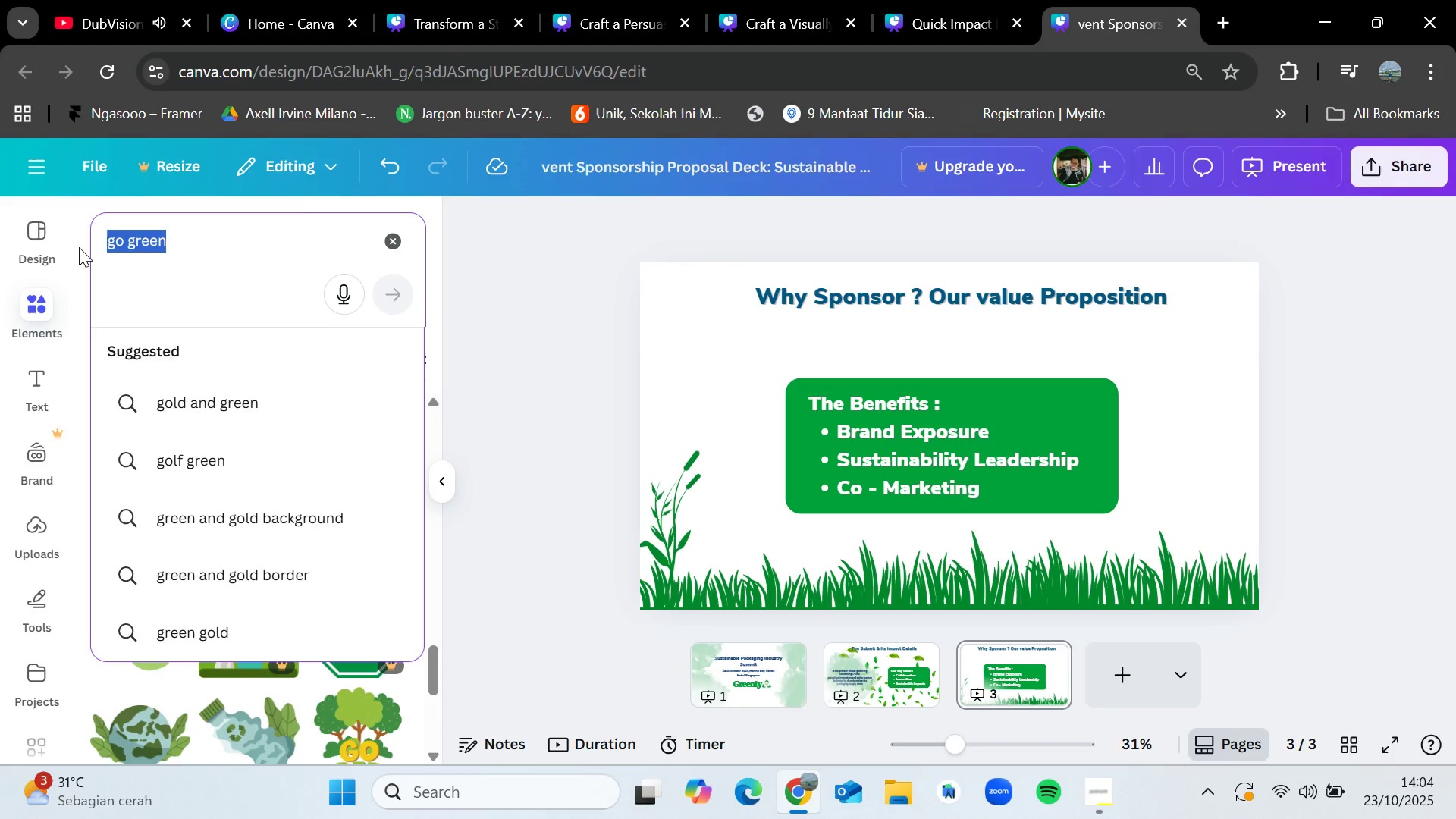 
key(Backspace)
key(Backspace)
key(Backspace)
type(susta)
 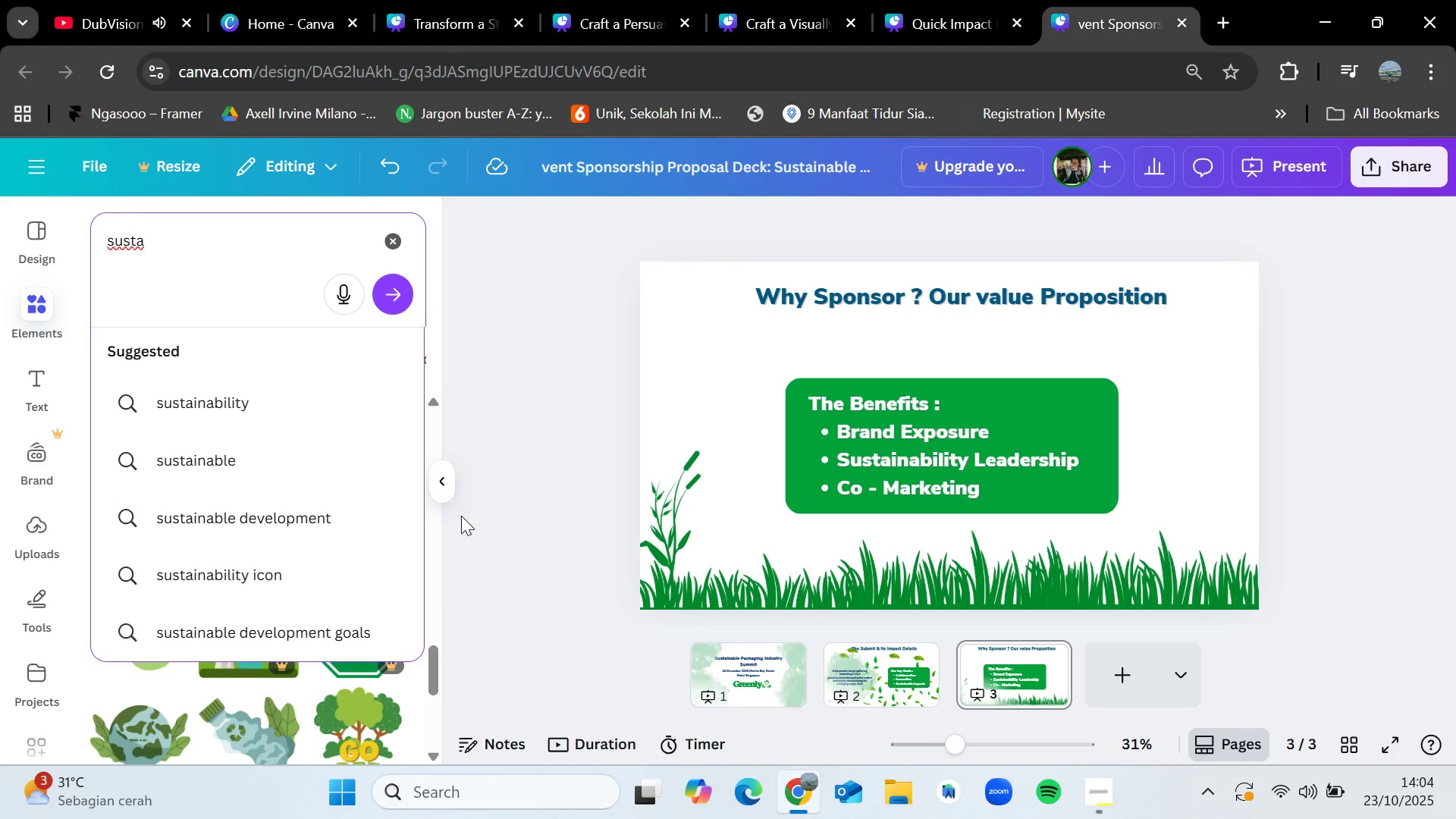 
left_click([281, 426])
 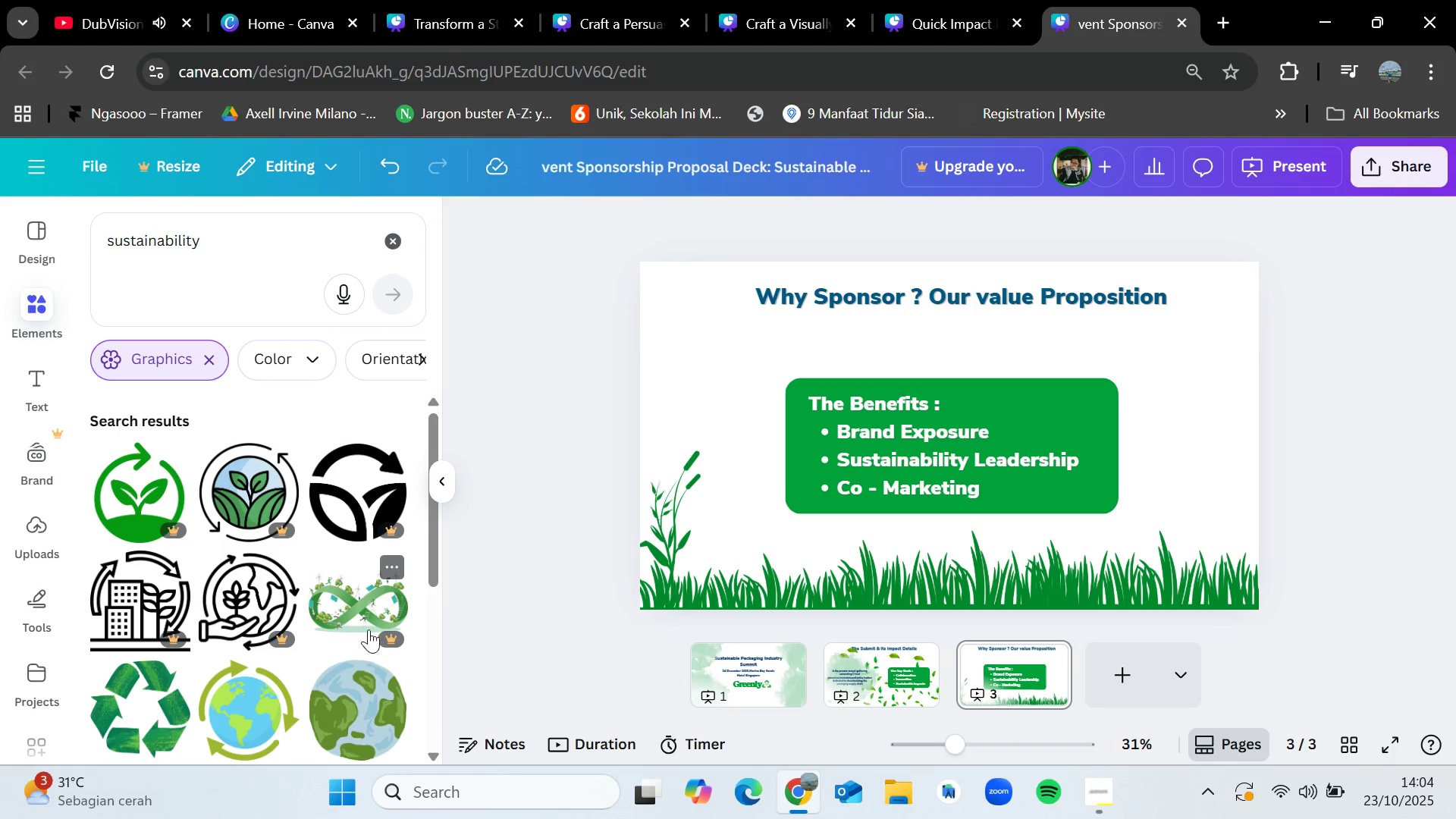 
scroll: coordinate [334, 669], scroll_direction: down, amount: 1.0
 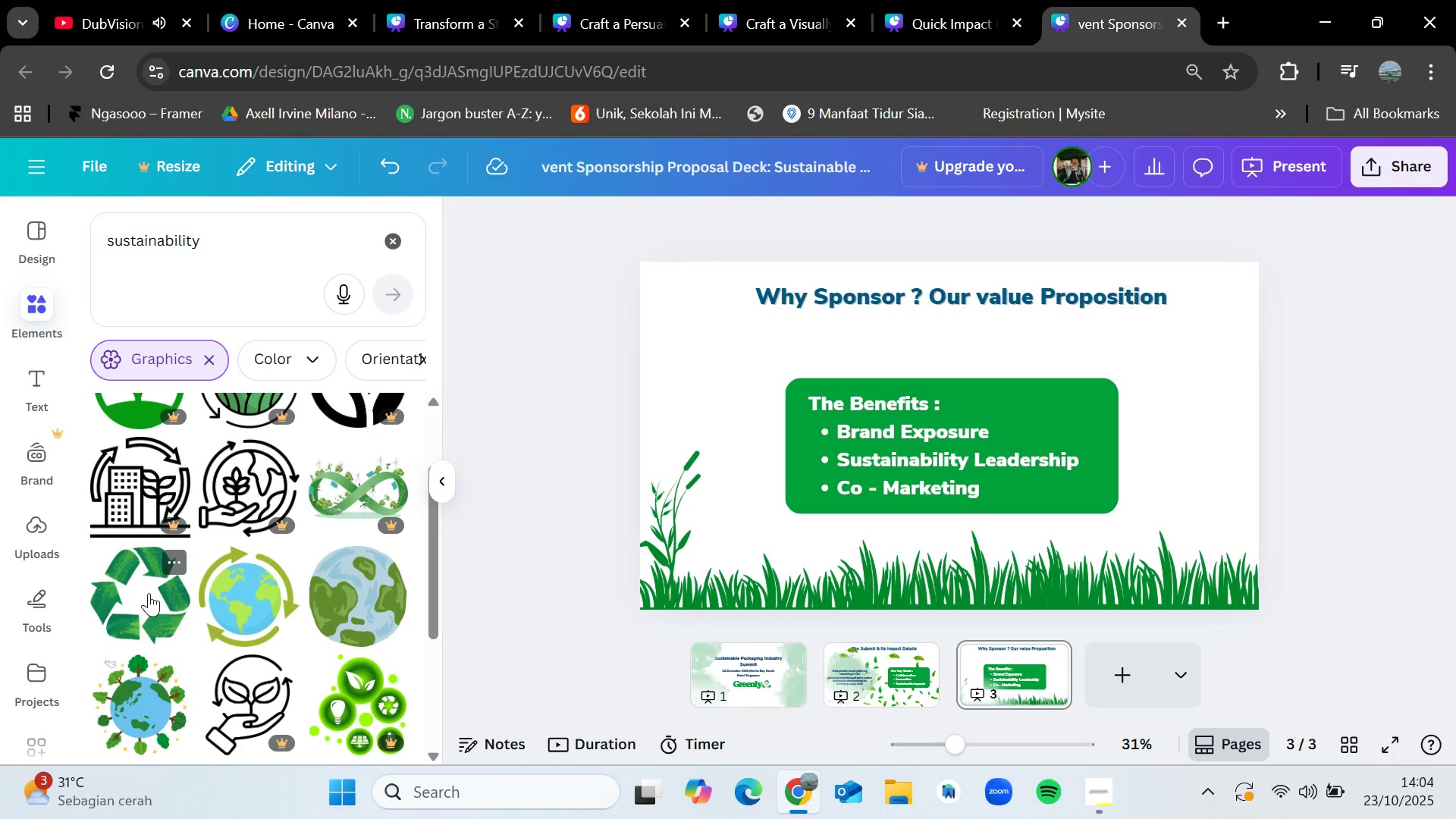 
left_click([149, 593])
 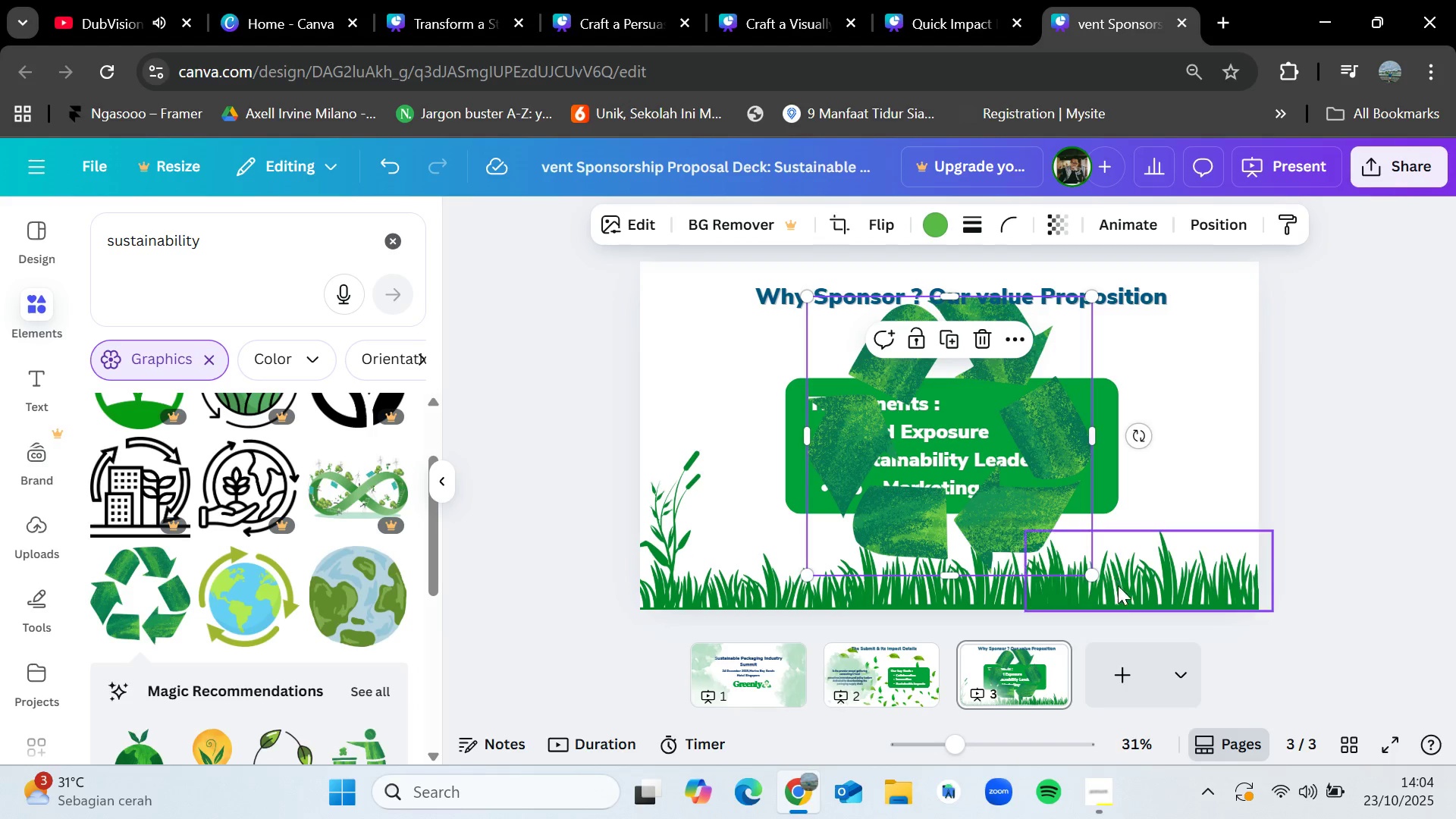 
left_click_drag(start_coordinate=[1091, 571], to_coordinate=[861, 379])
 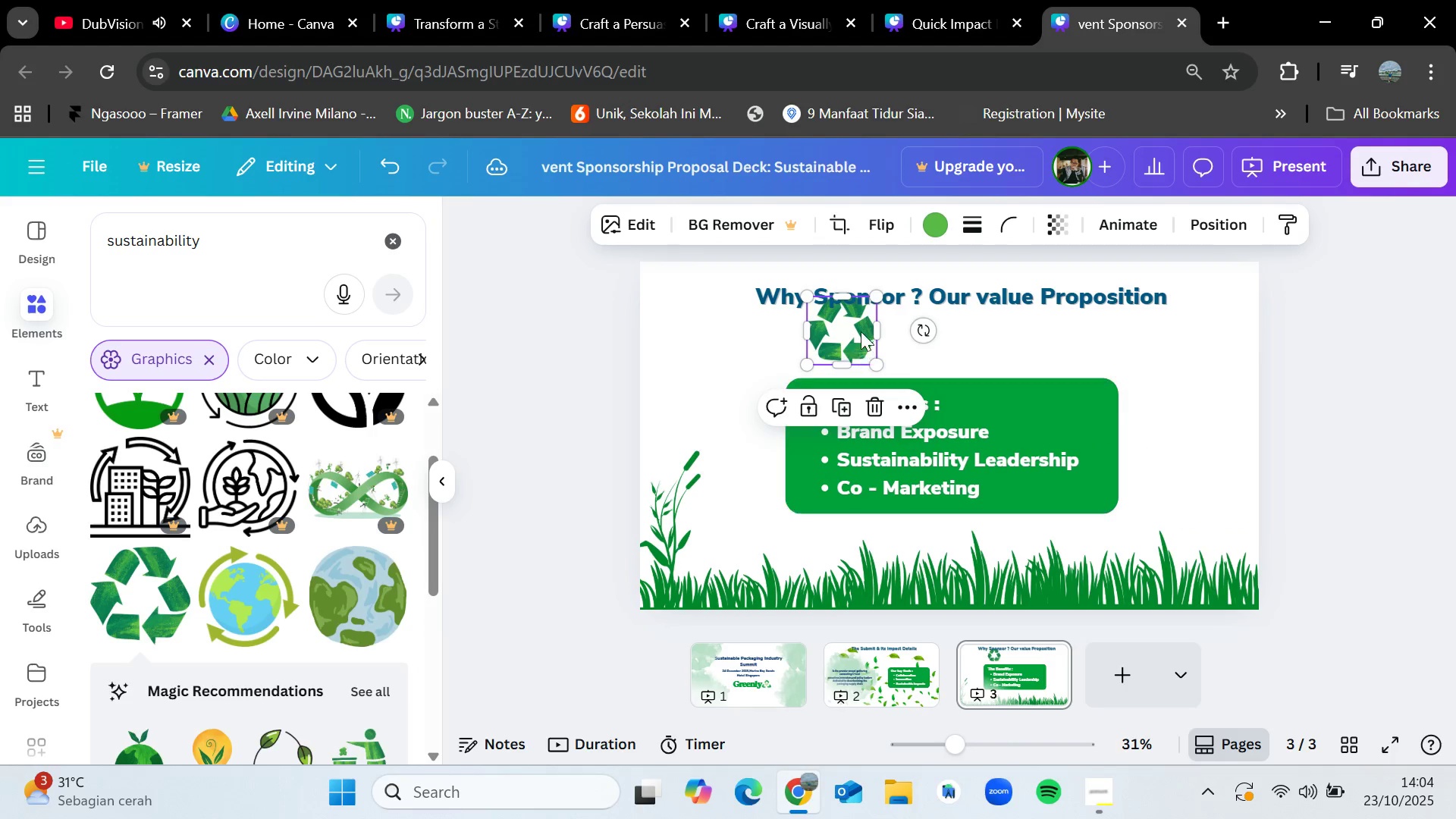 
left_click_drag(start_coordinate=[860, 328], to_coordinate=[1200, 444])
 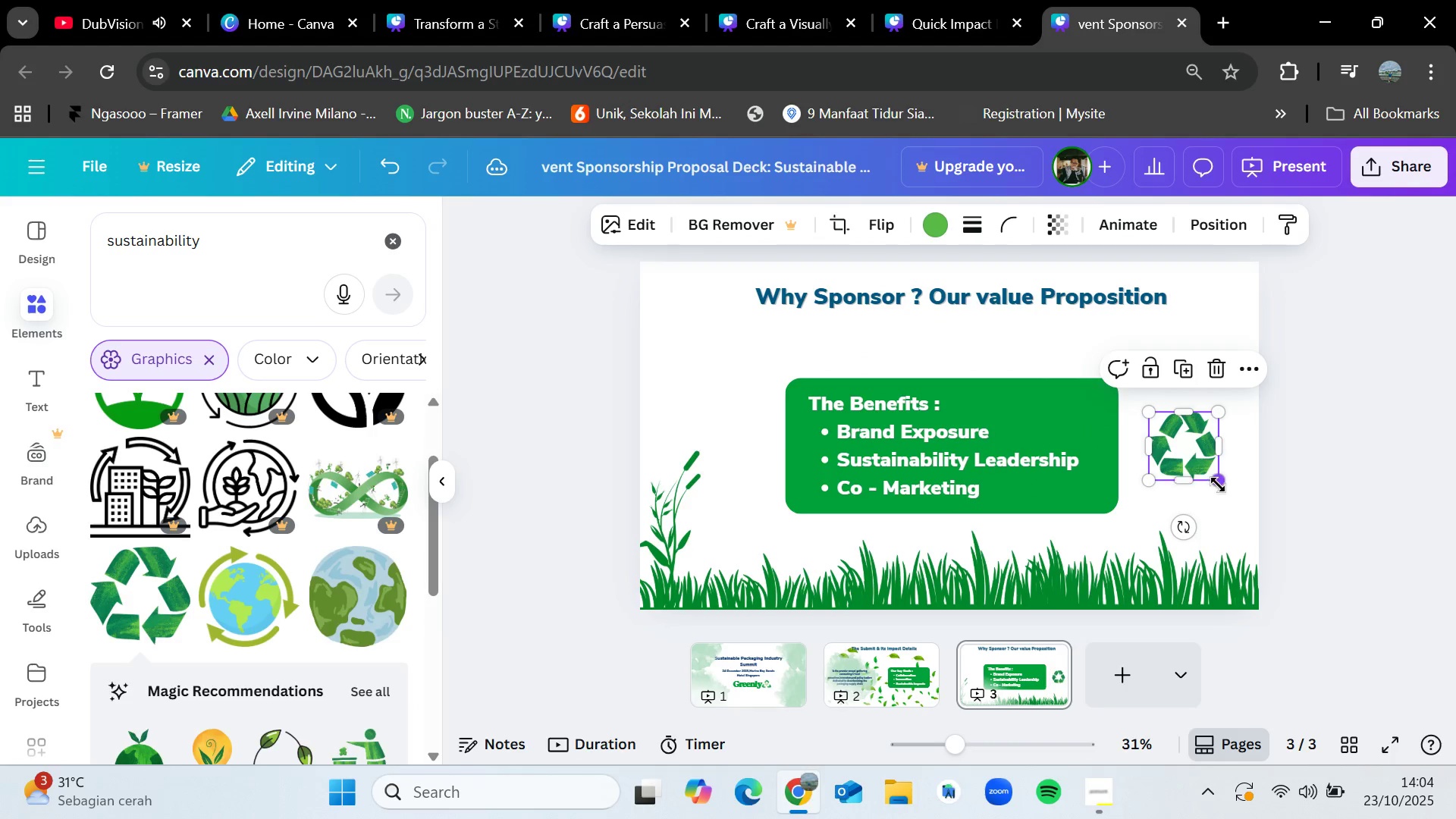 
left_click_drag(start_coordinate=[1222, 481], to_coordinate=[1250, 523])
 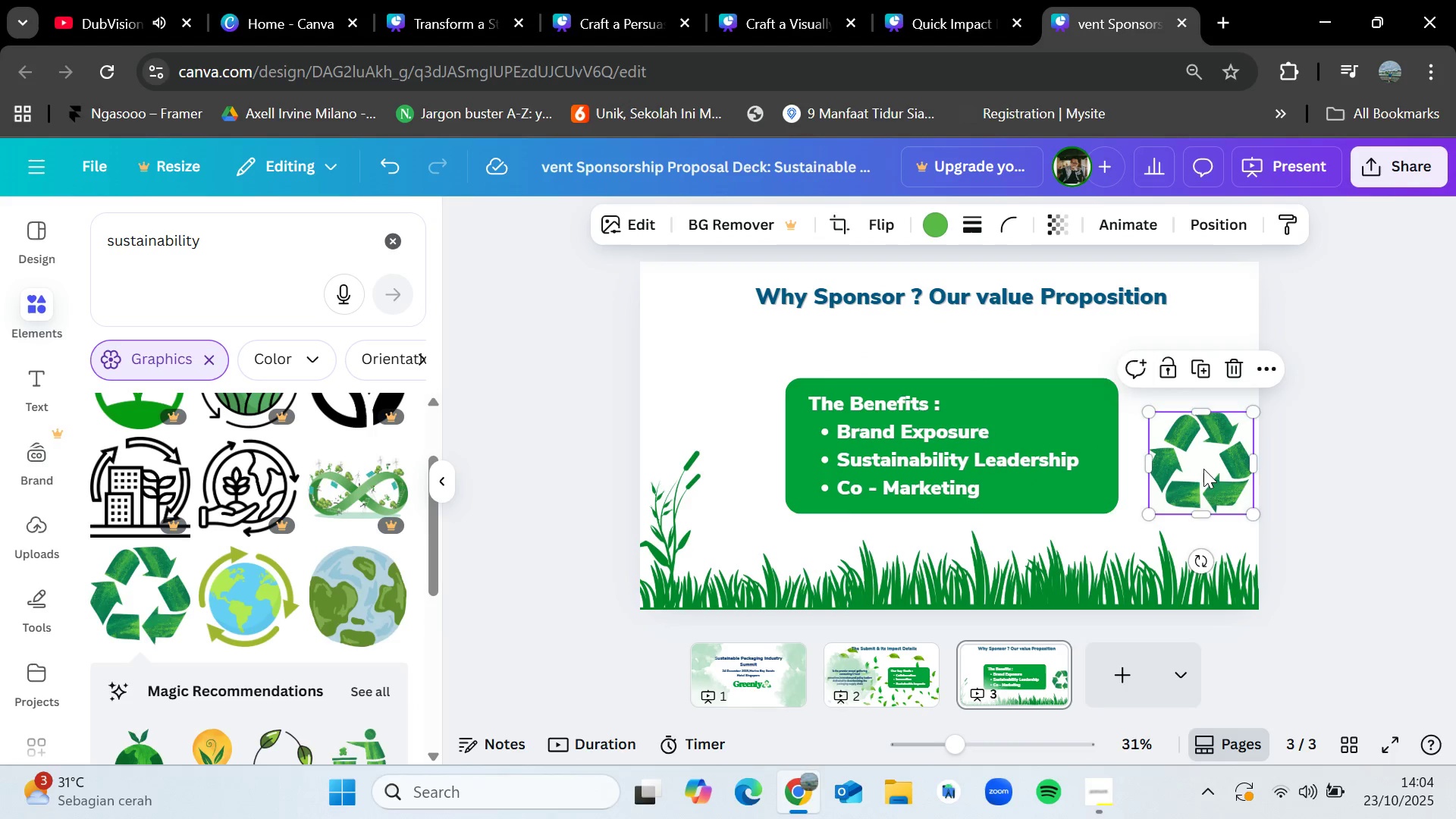 
left_click_drag(start_coordinate=[1203, 469], to_coordinate=[1194, 466])
 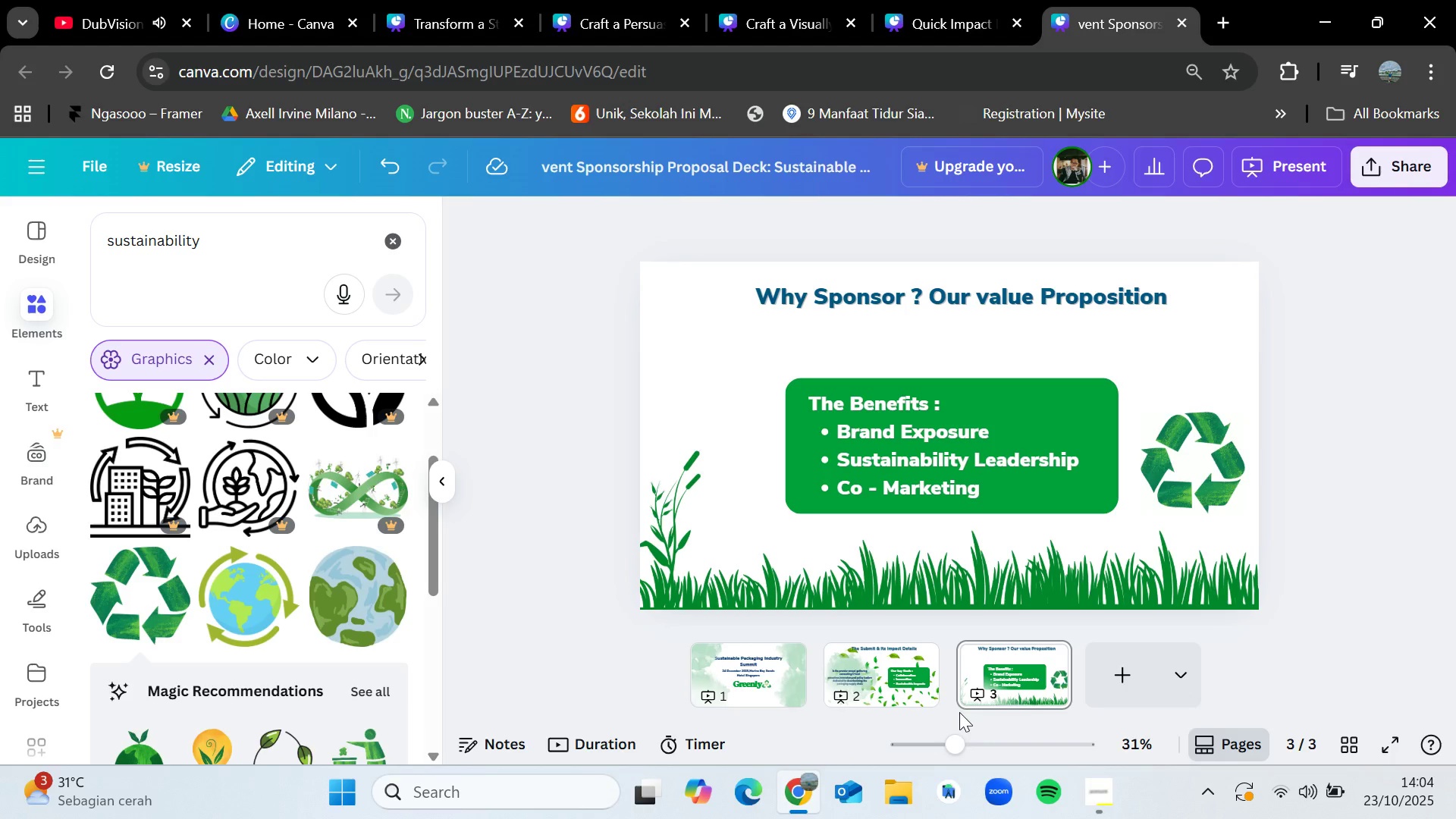 
left_click([742, 676])
 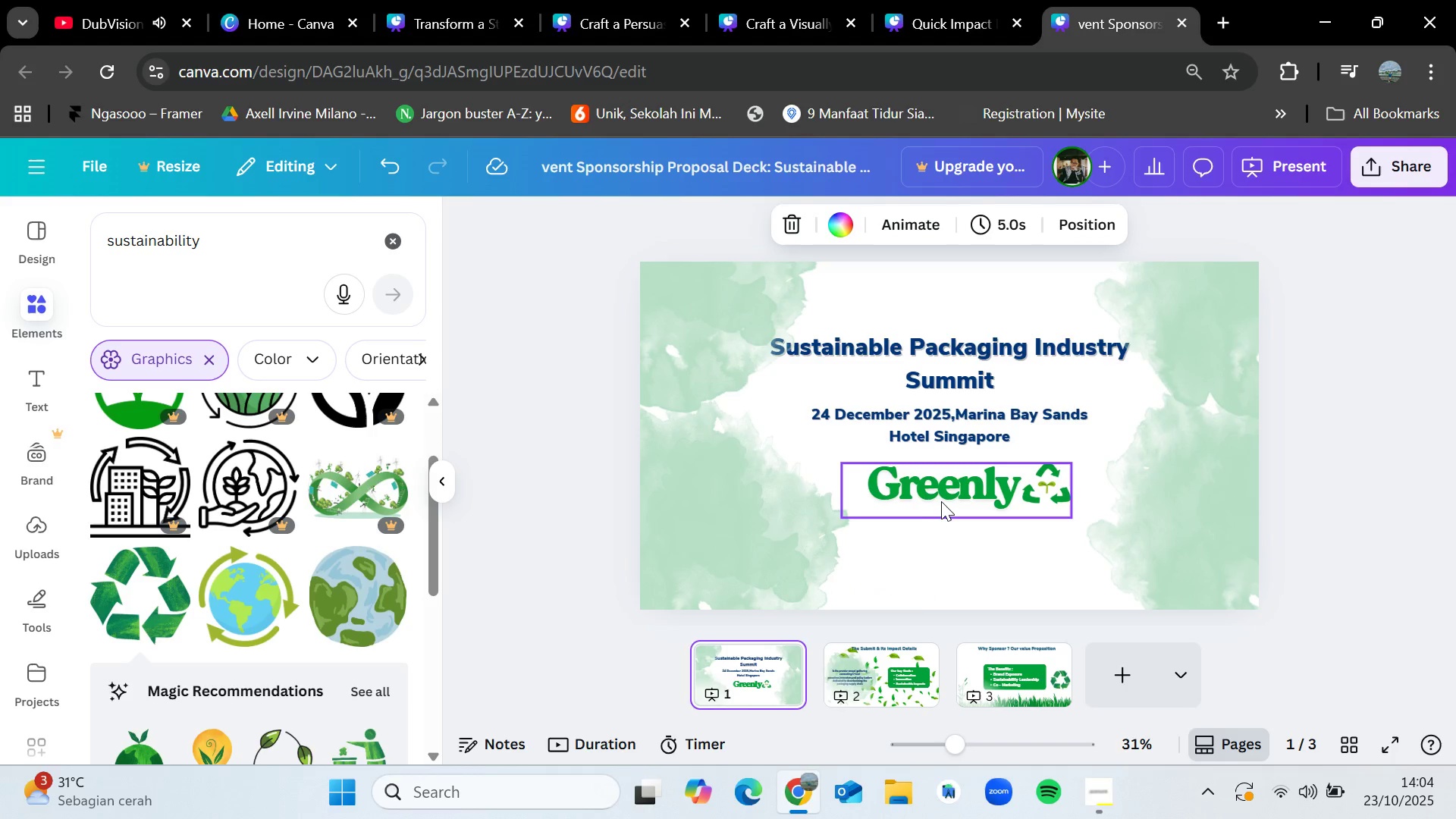 
left_click([943, 500])
 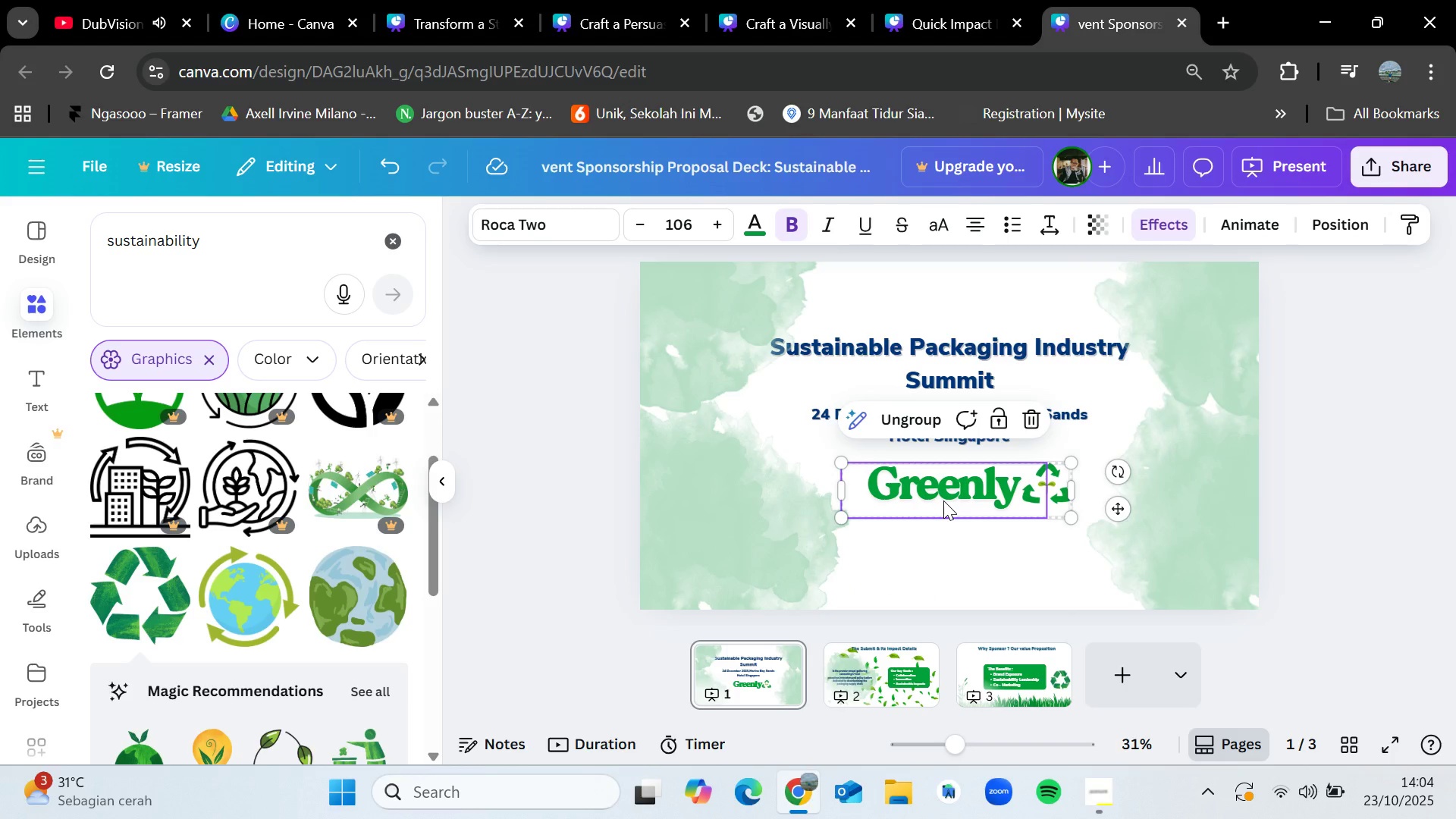 
key(Control+C)
 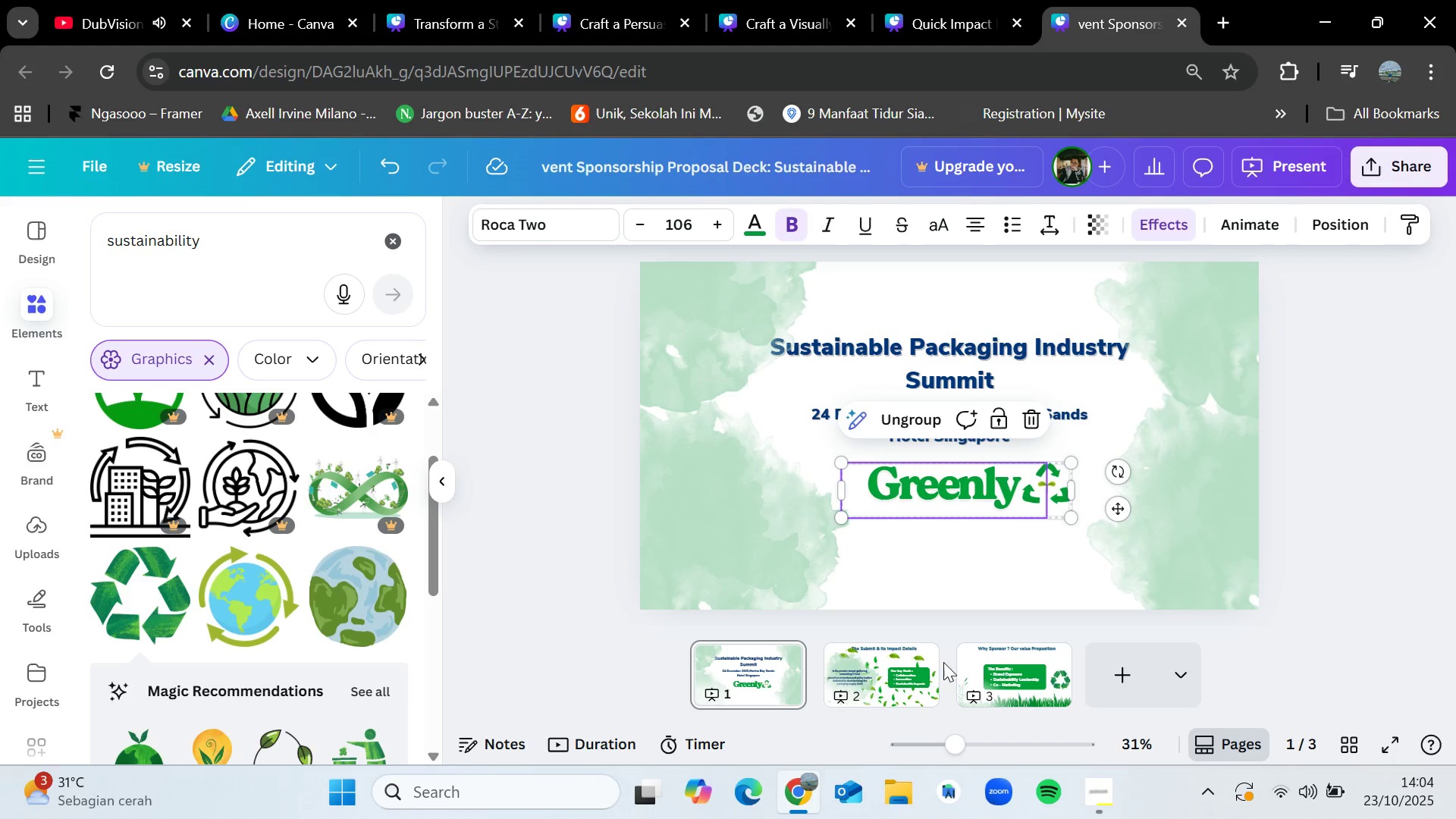 
left_click([931, 670])
 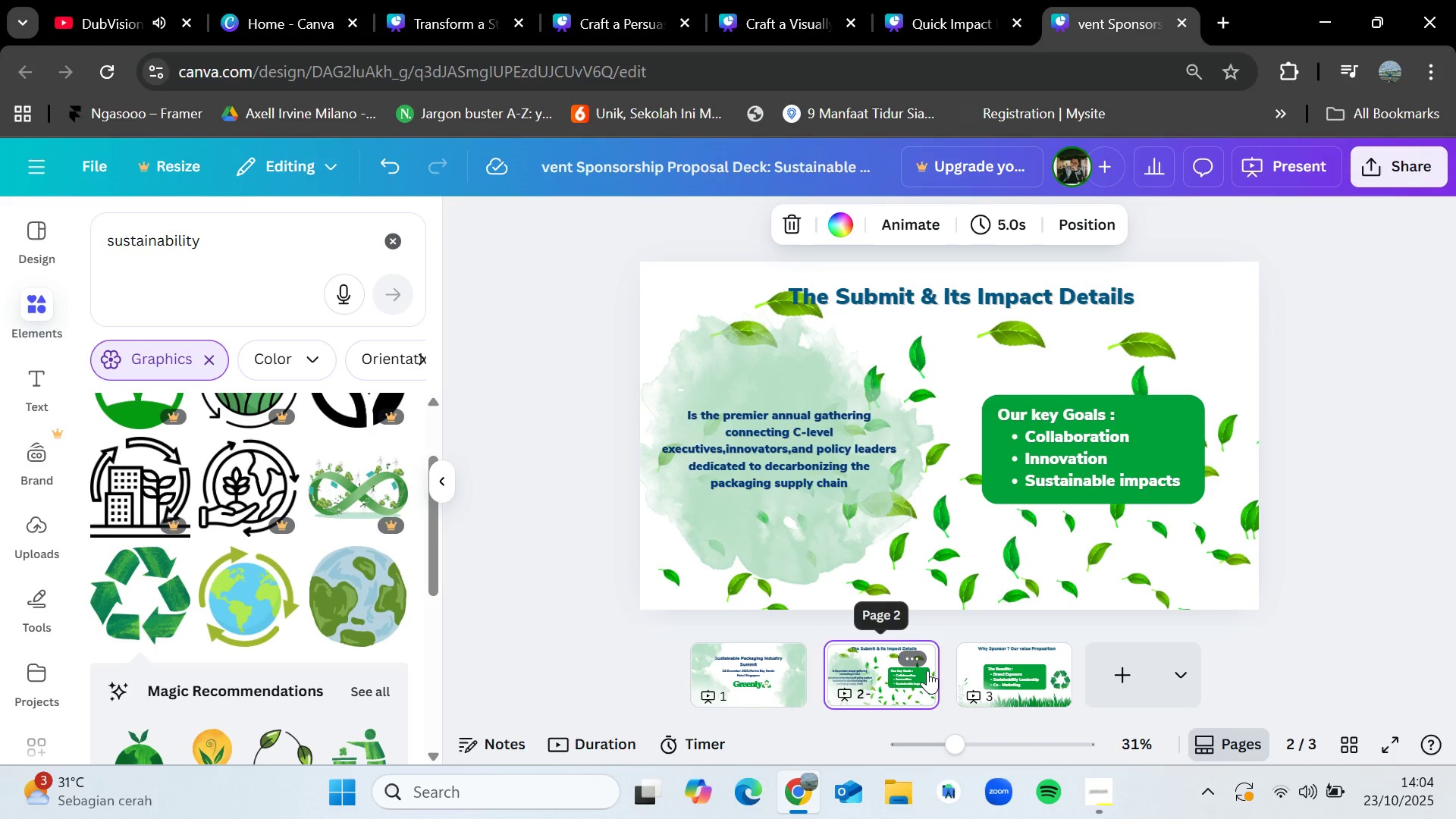 
key(Control+V)
 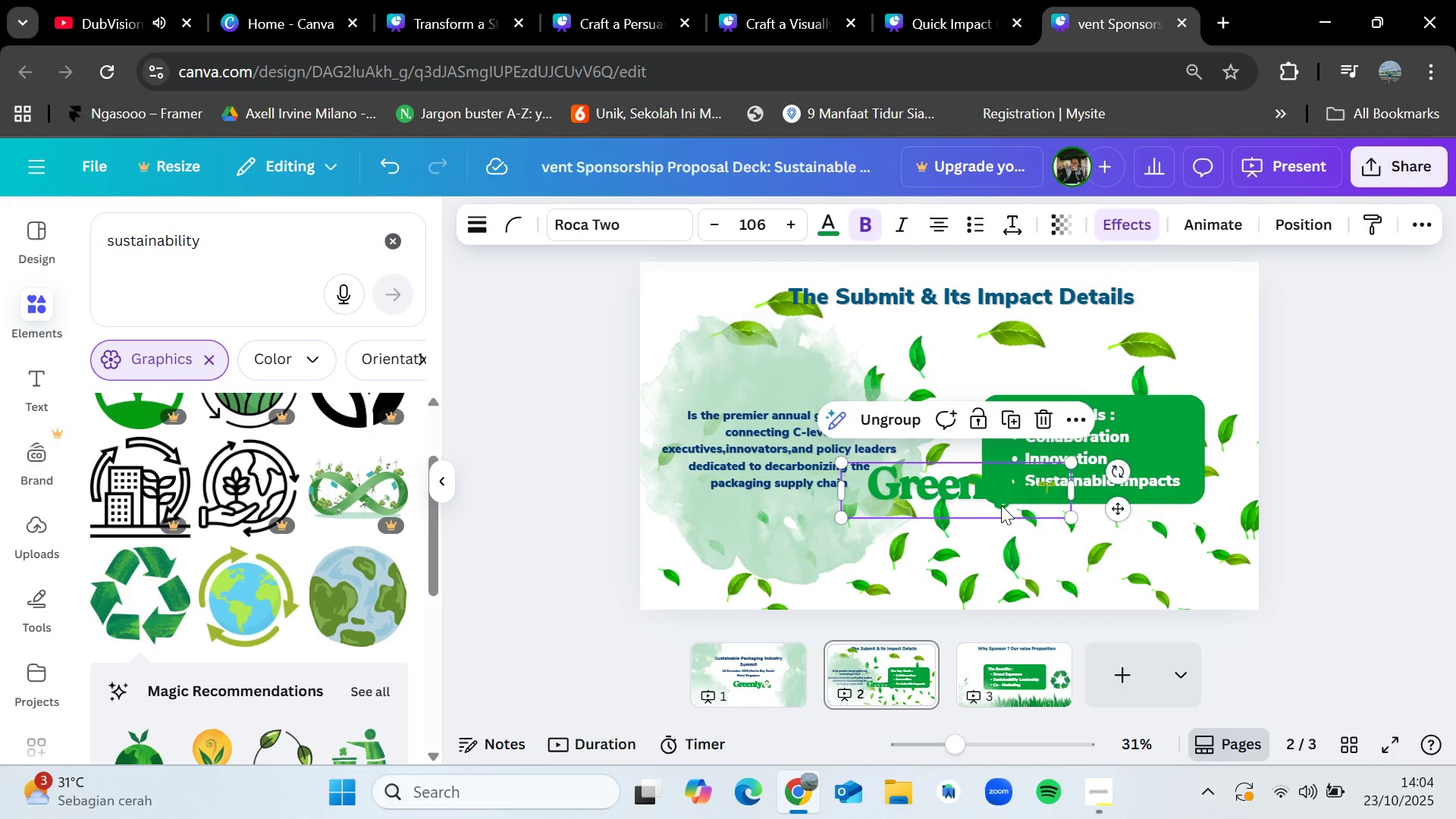 
left_click_drag(start_coordinate=[988, 491], to_coordinate=[1176, 580])
 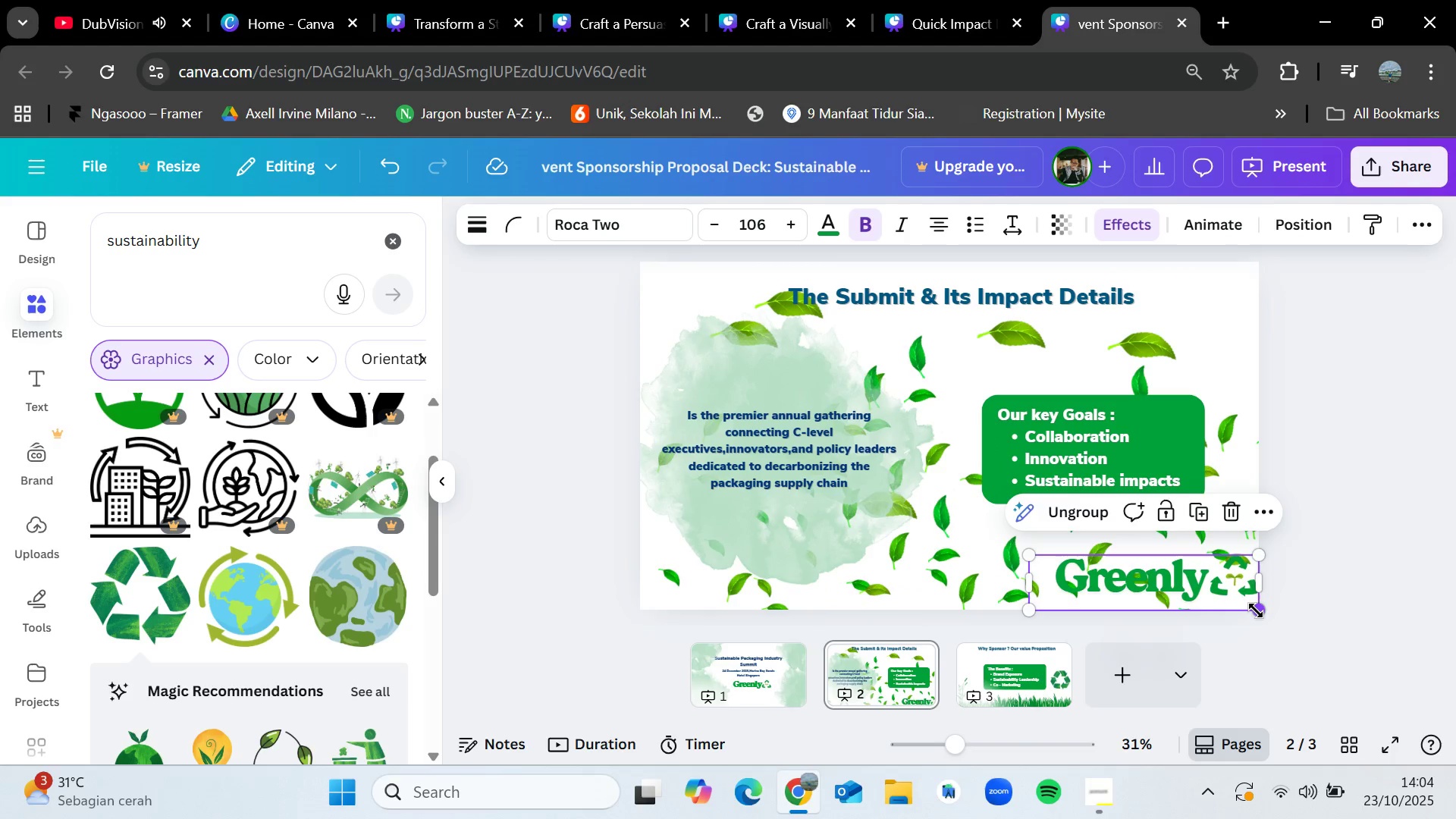 
left_click_drag(start_coordinate=[1256, 610], to_coordinate=[1187, 584])
 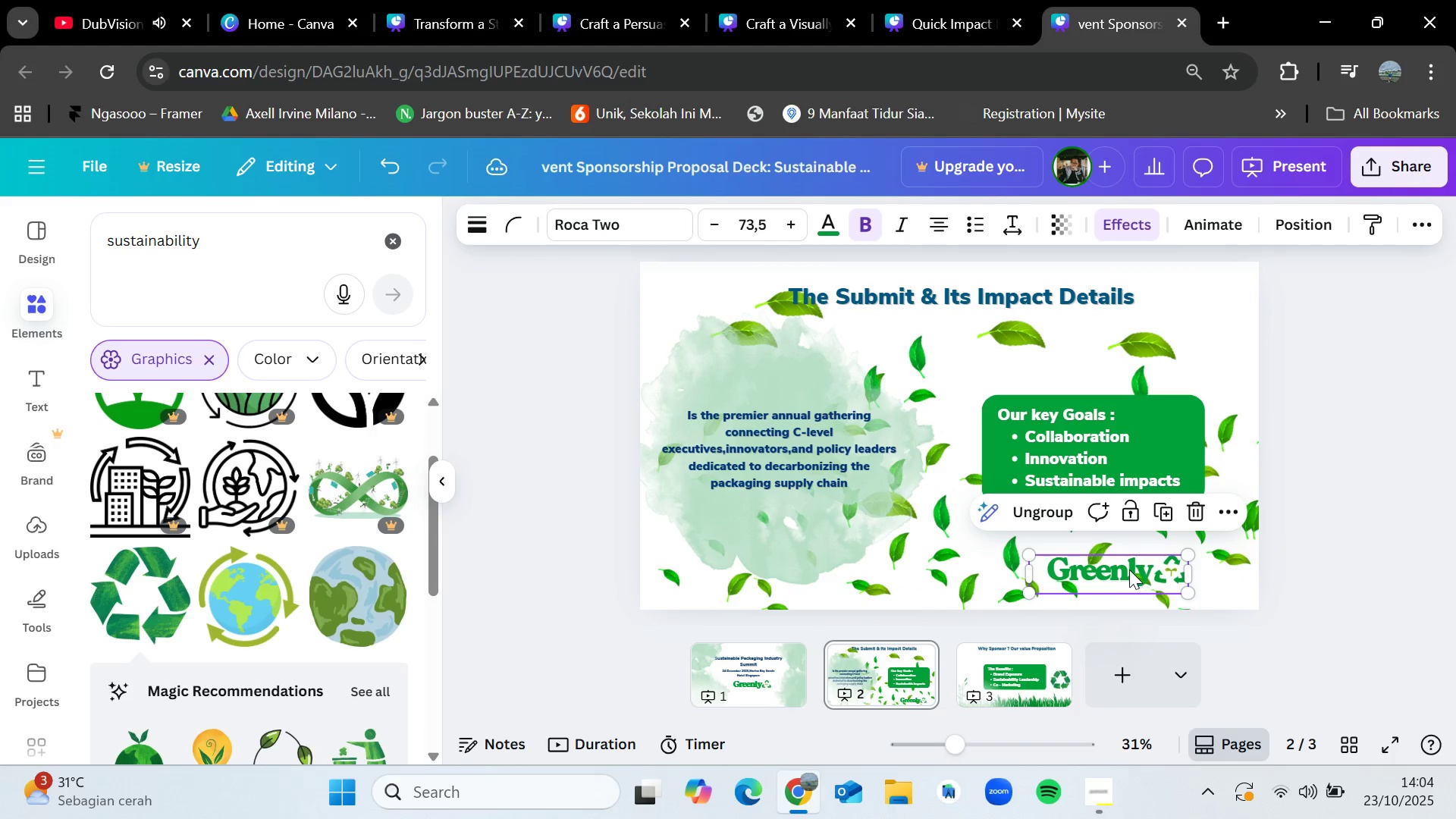 
left_click_drag(start_coordinate=[1128, 570], to_coordinate=[1188, 299])
 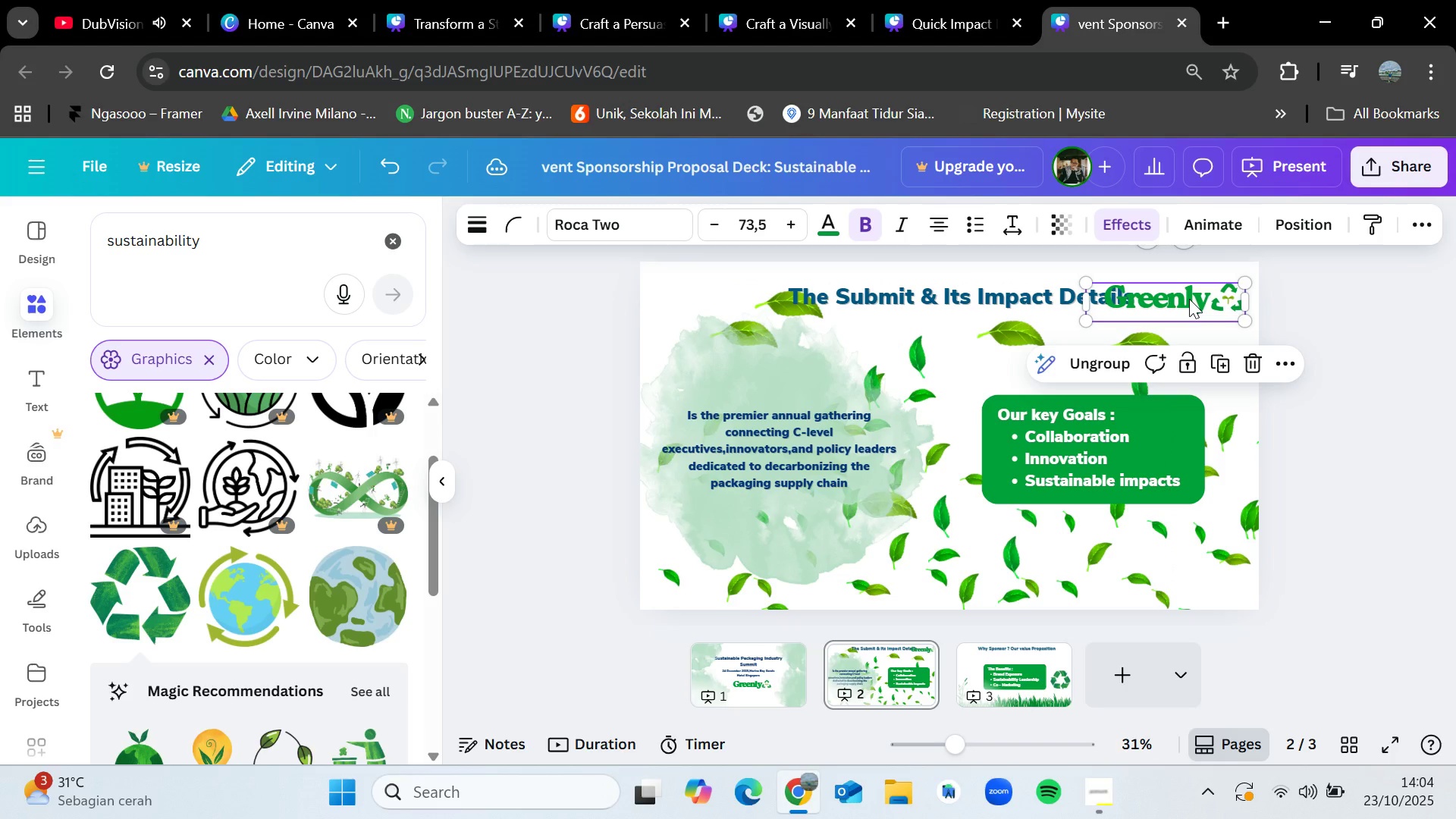 
key(Delete)
 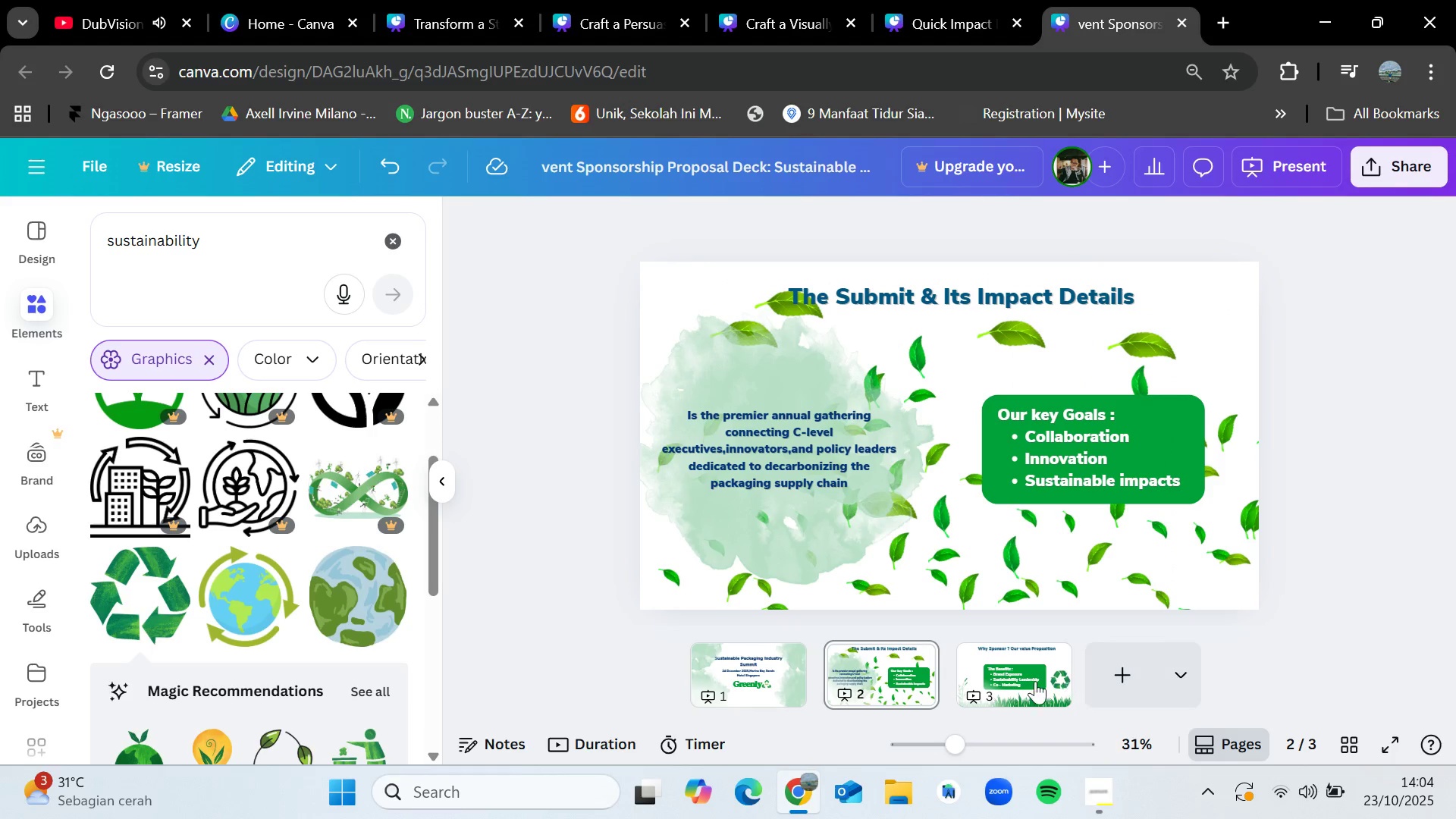 
left_click([1030, 682])
 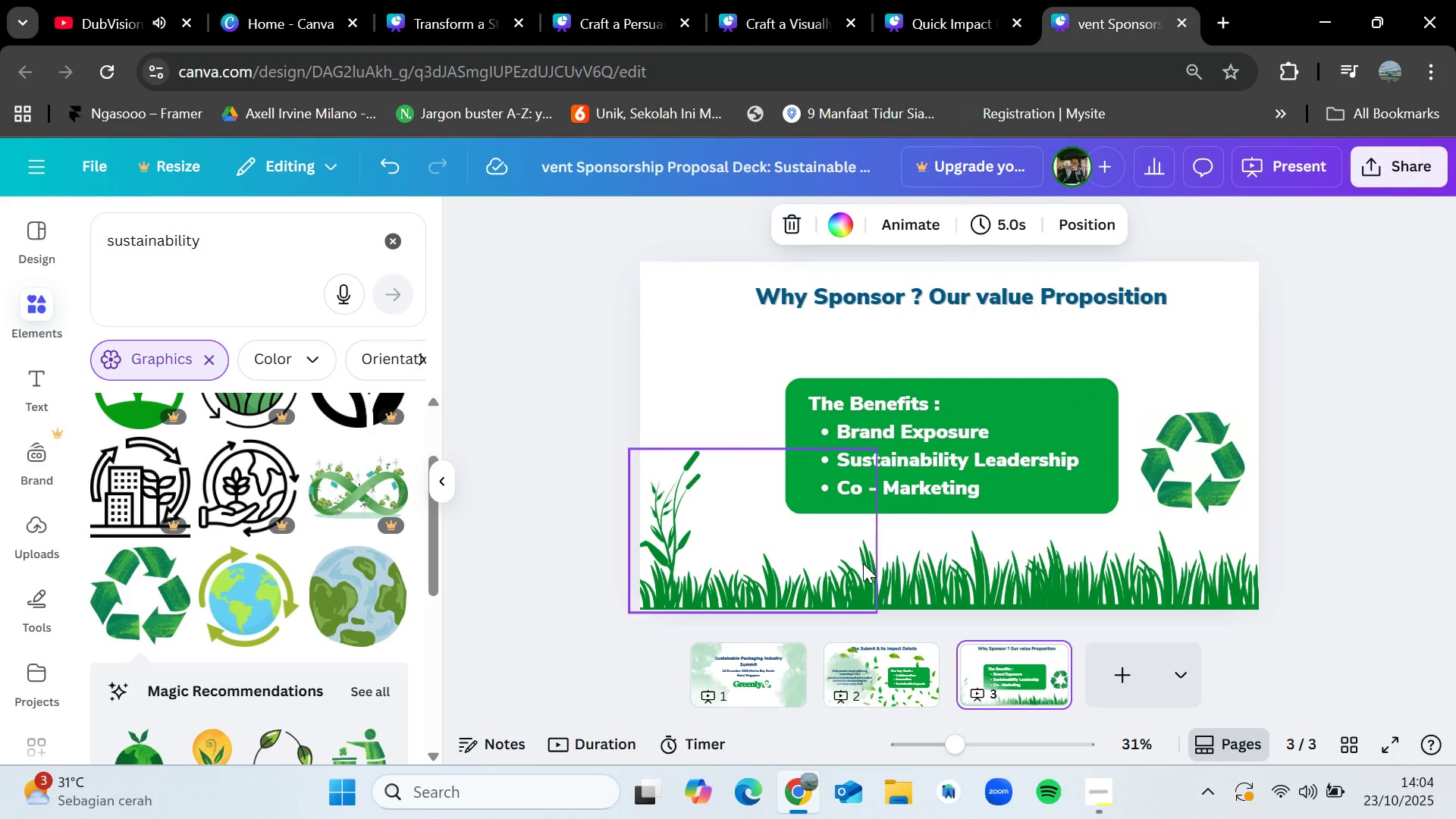 
key(Control+V)
 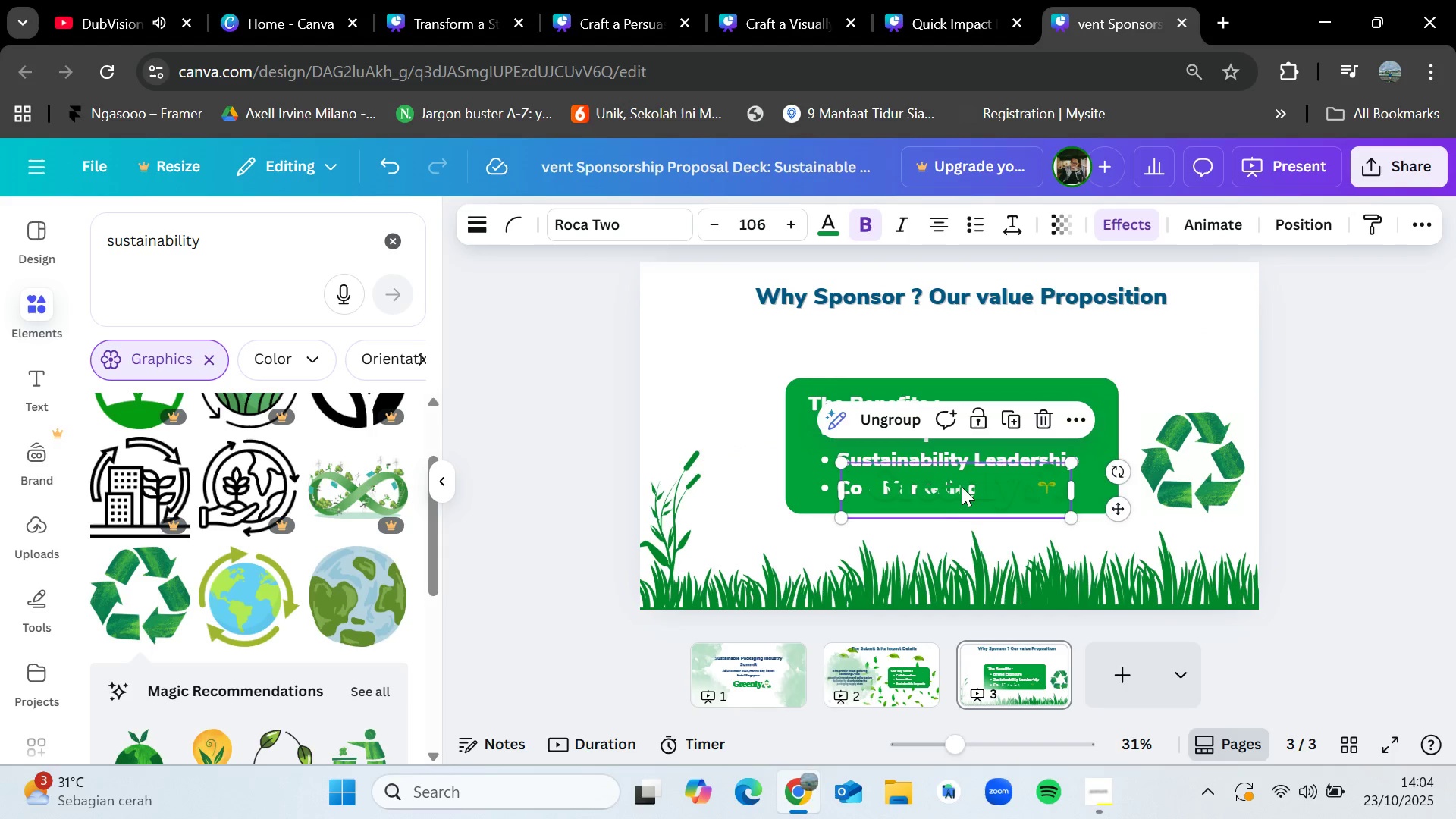 
left_click_drag(start_coordinate=[964, 486], to_coordinate=[893, 346])
 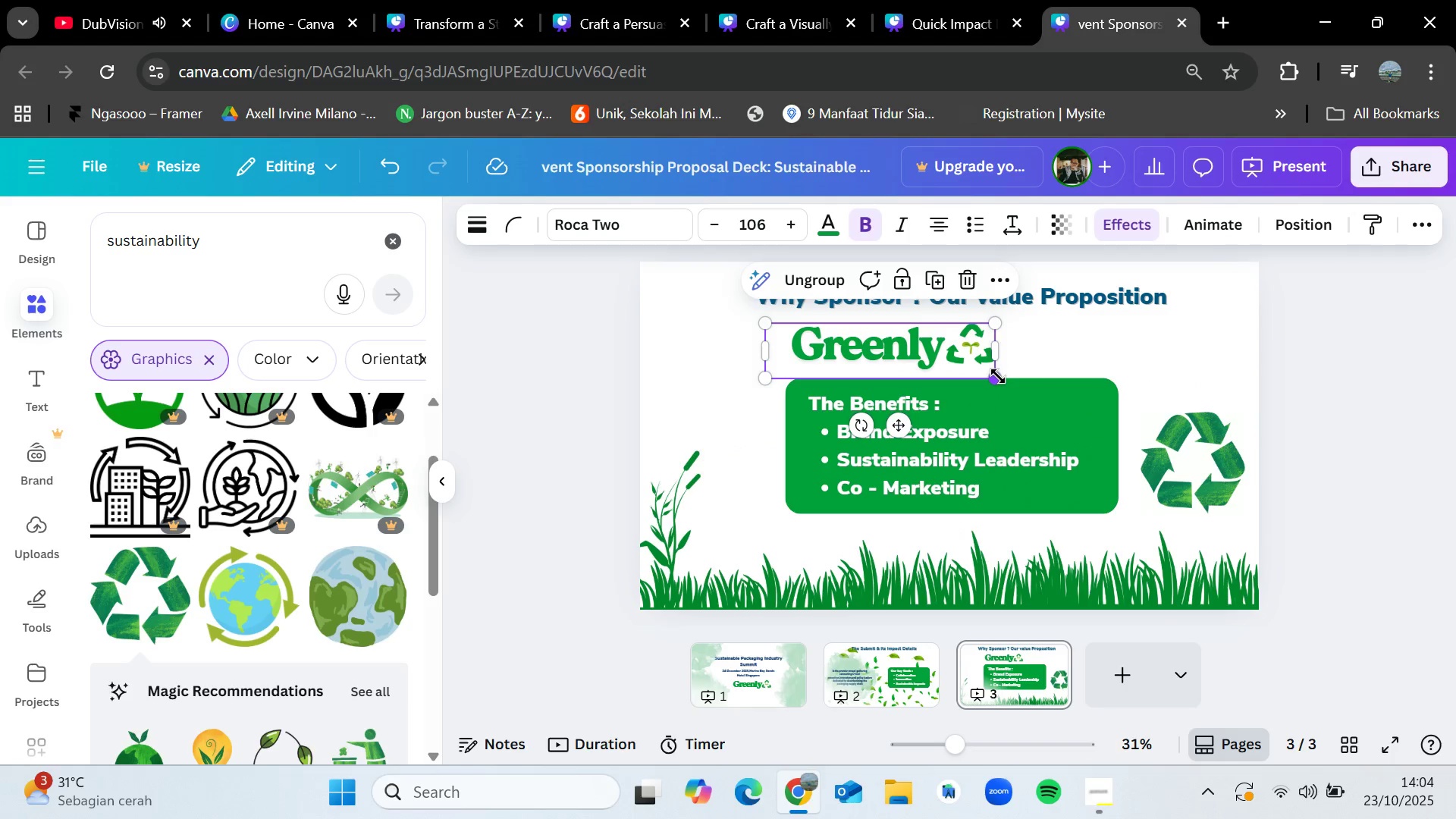 
left_click_drag(start_coordinate=[998, 376], to_coordinate=[960, 359])
 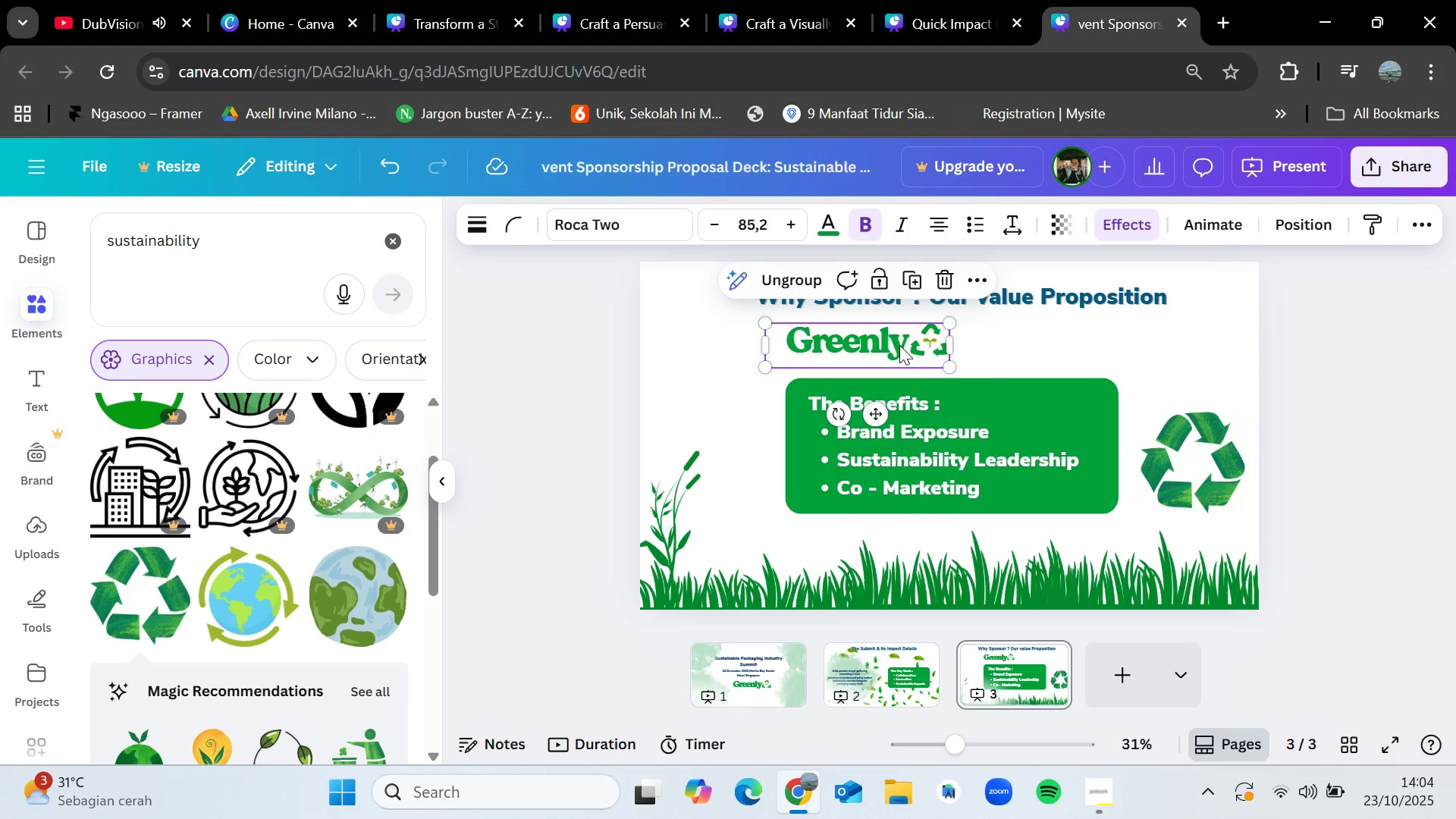 
left_click_drag(start_coordinate=[899, 345], to_coordinate=[992, 343])
 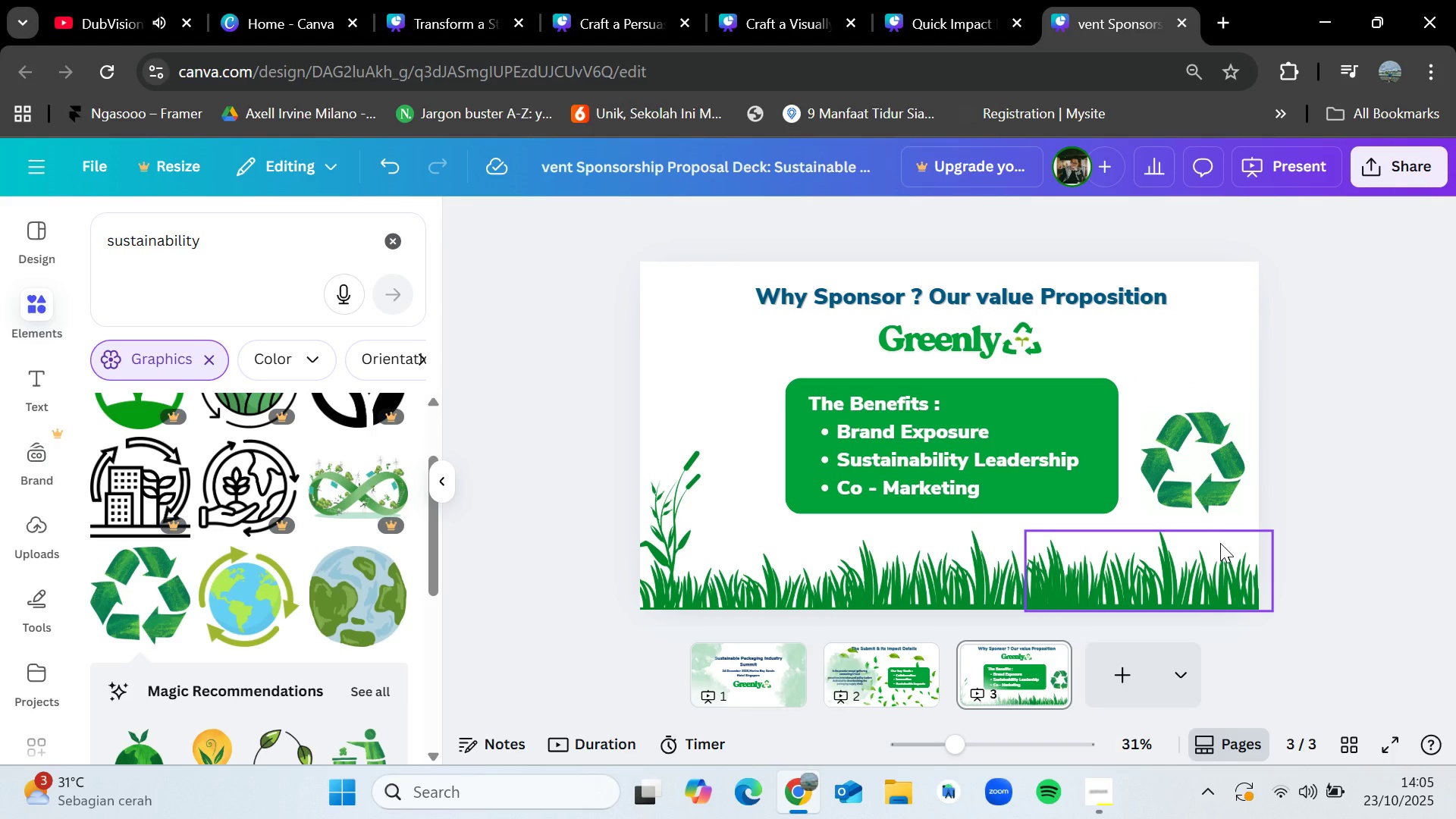 
wait(13.87)
 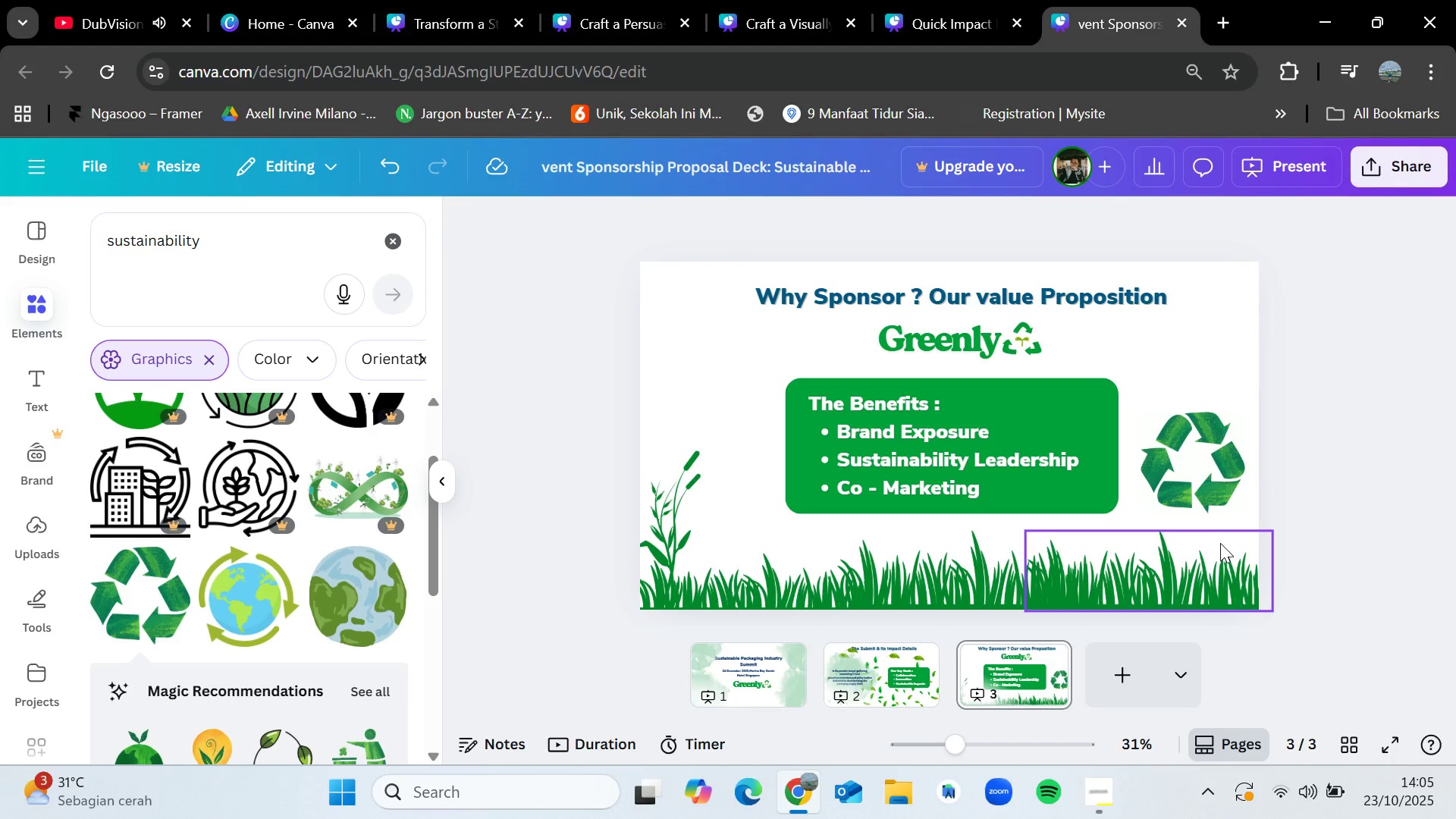 
left_click([228, 248])
 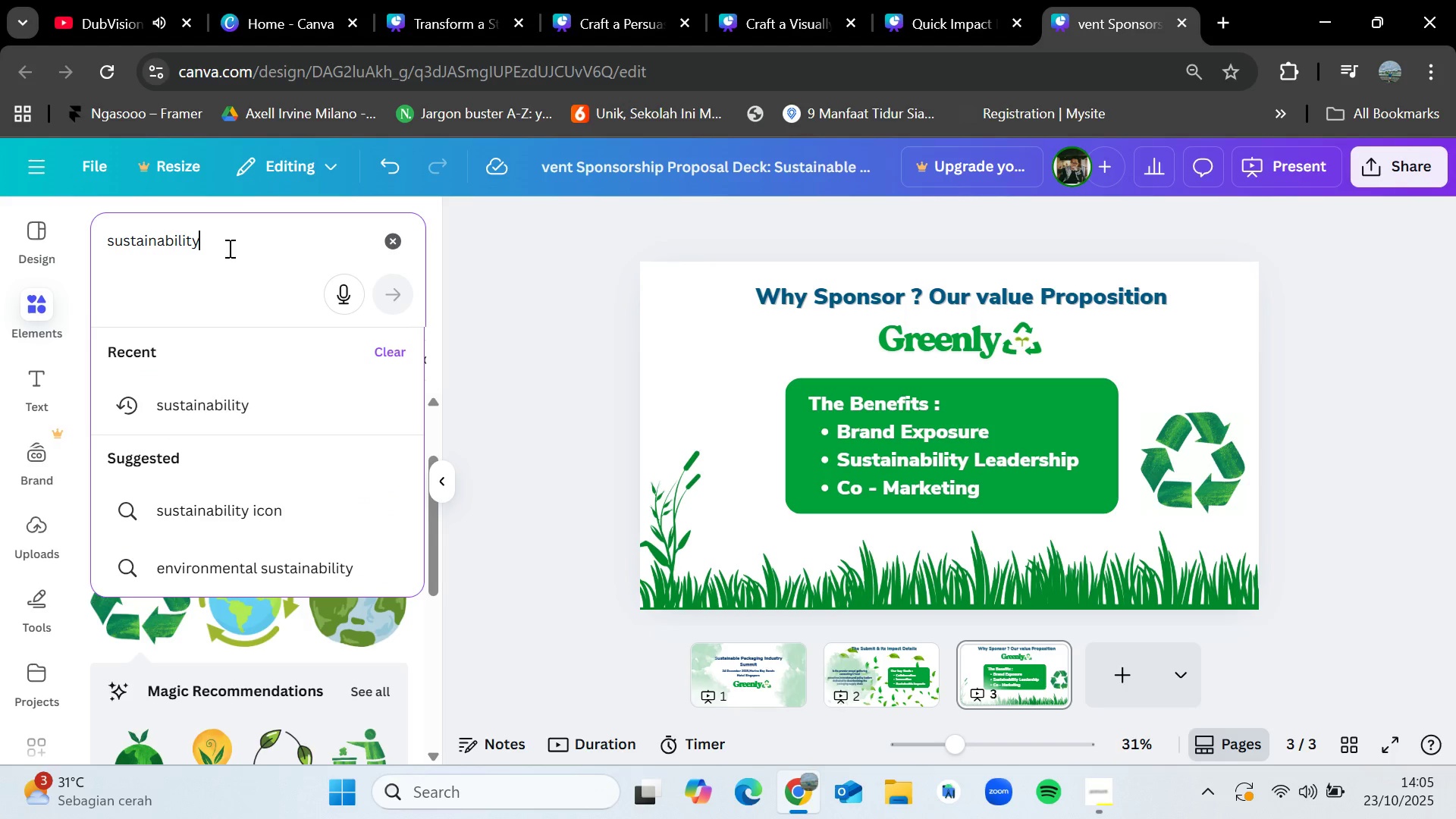 
key(Backspace)
key(Backspace)
key(Backspace)
key(Backspace)
key(Backspace)
type(flowers)
 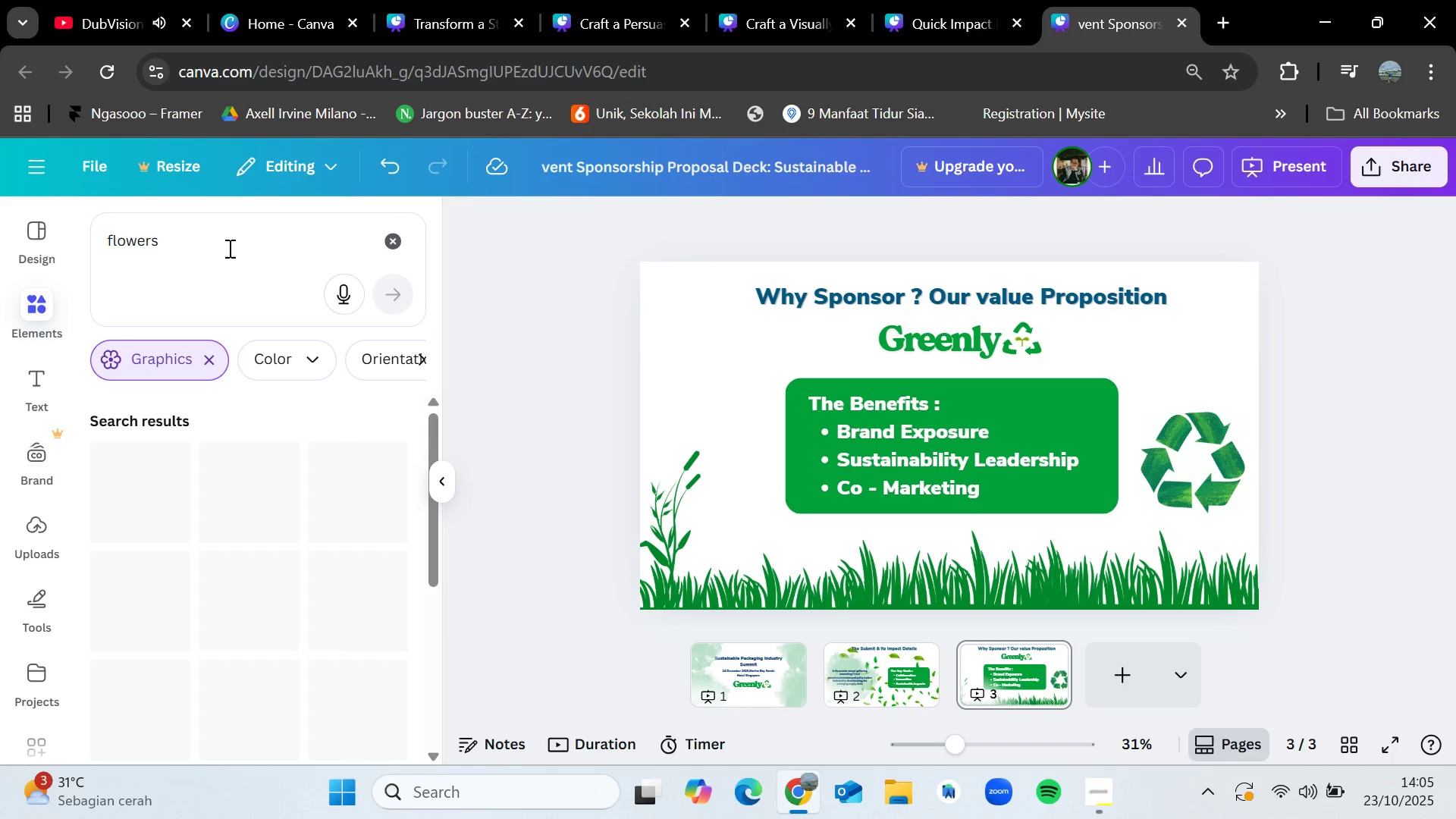 
key(Enter)
 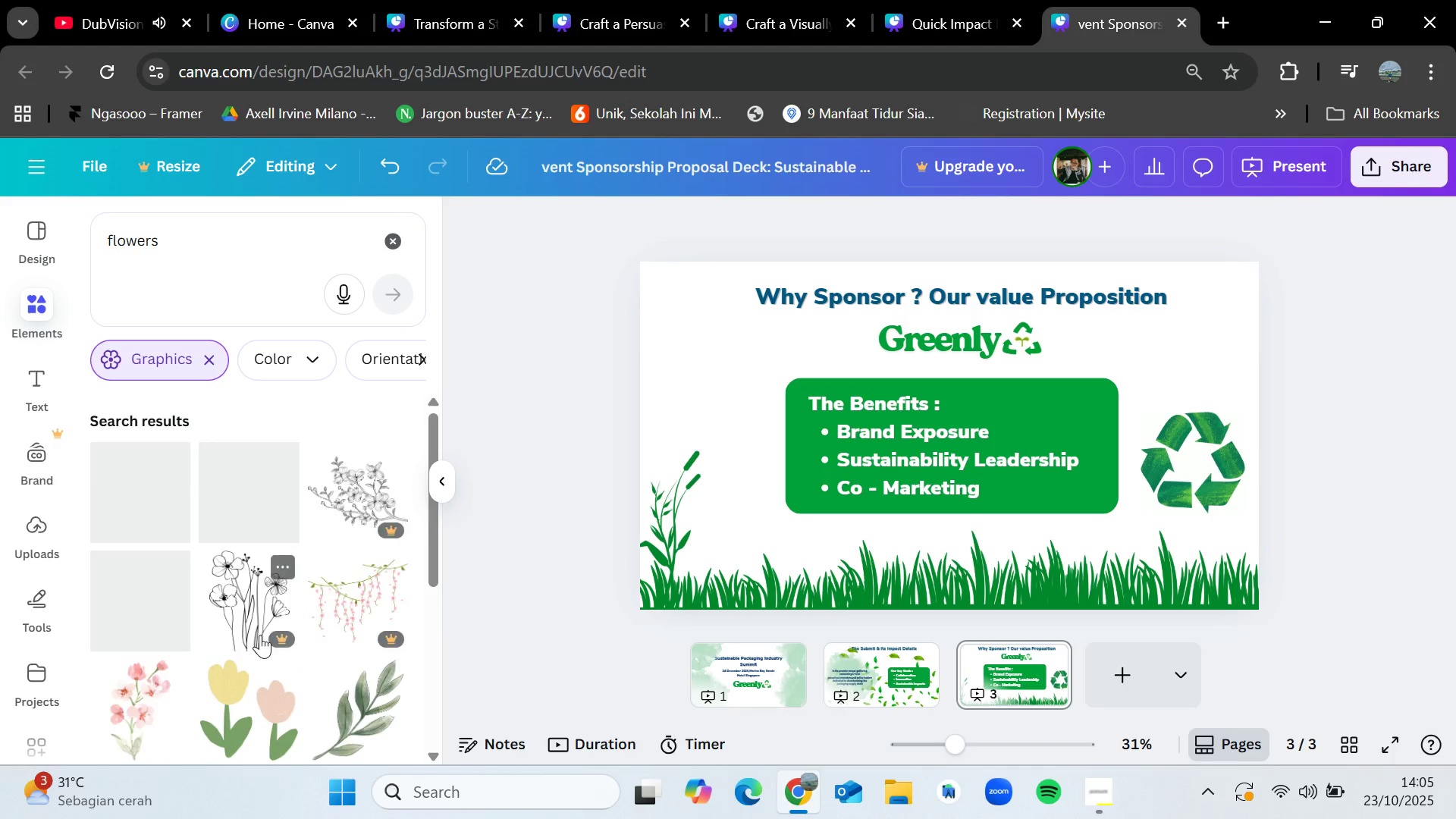 
scroll: coordinate [174, 608], scroll_direction: down, amount: 6.0
 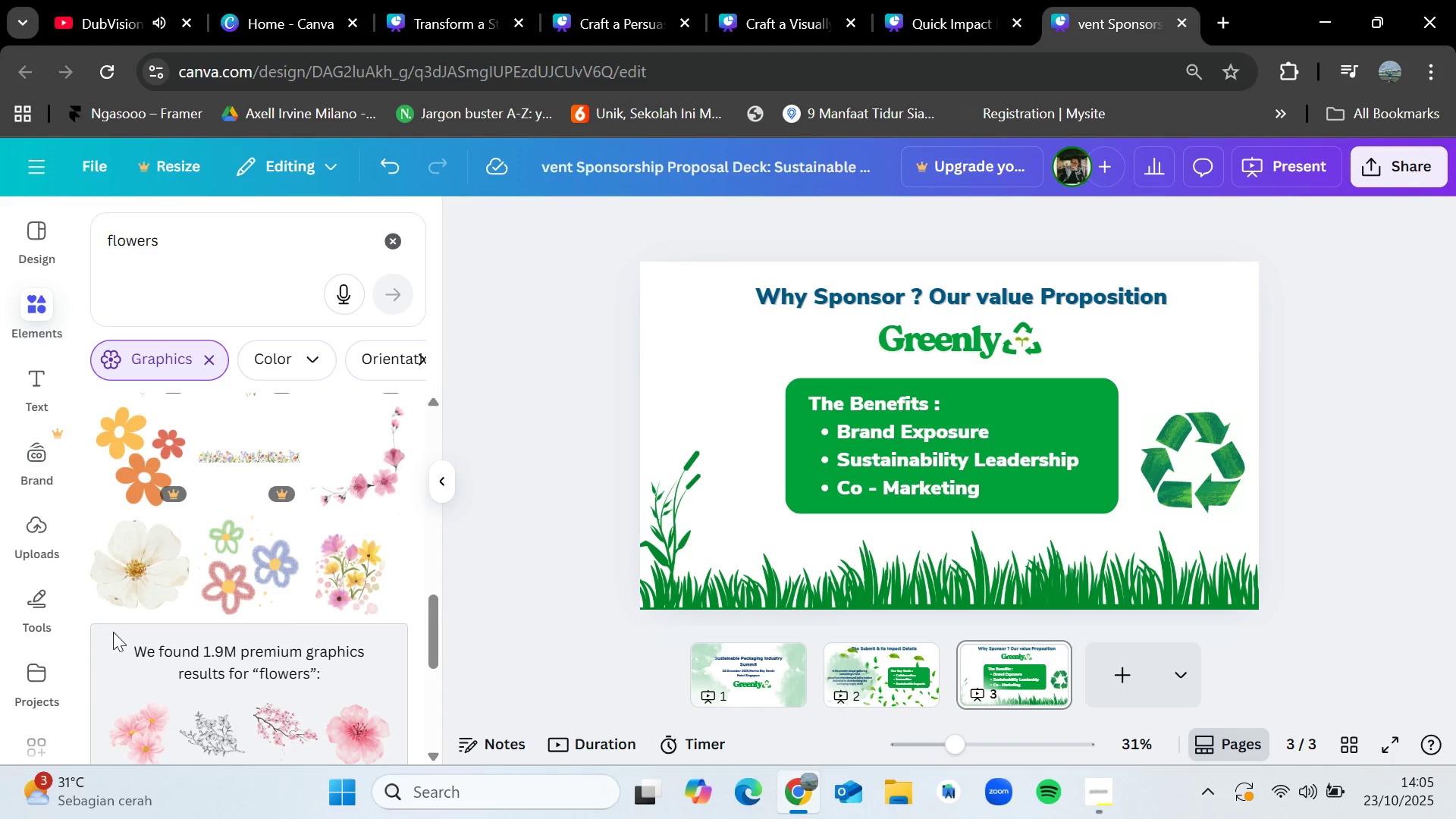 
scroll: coordinate [161, 595], scroll_direction: down, amount: 3.0
 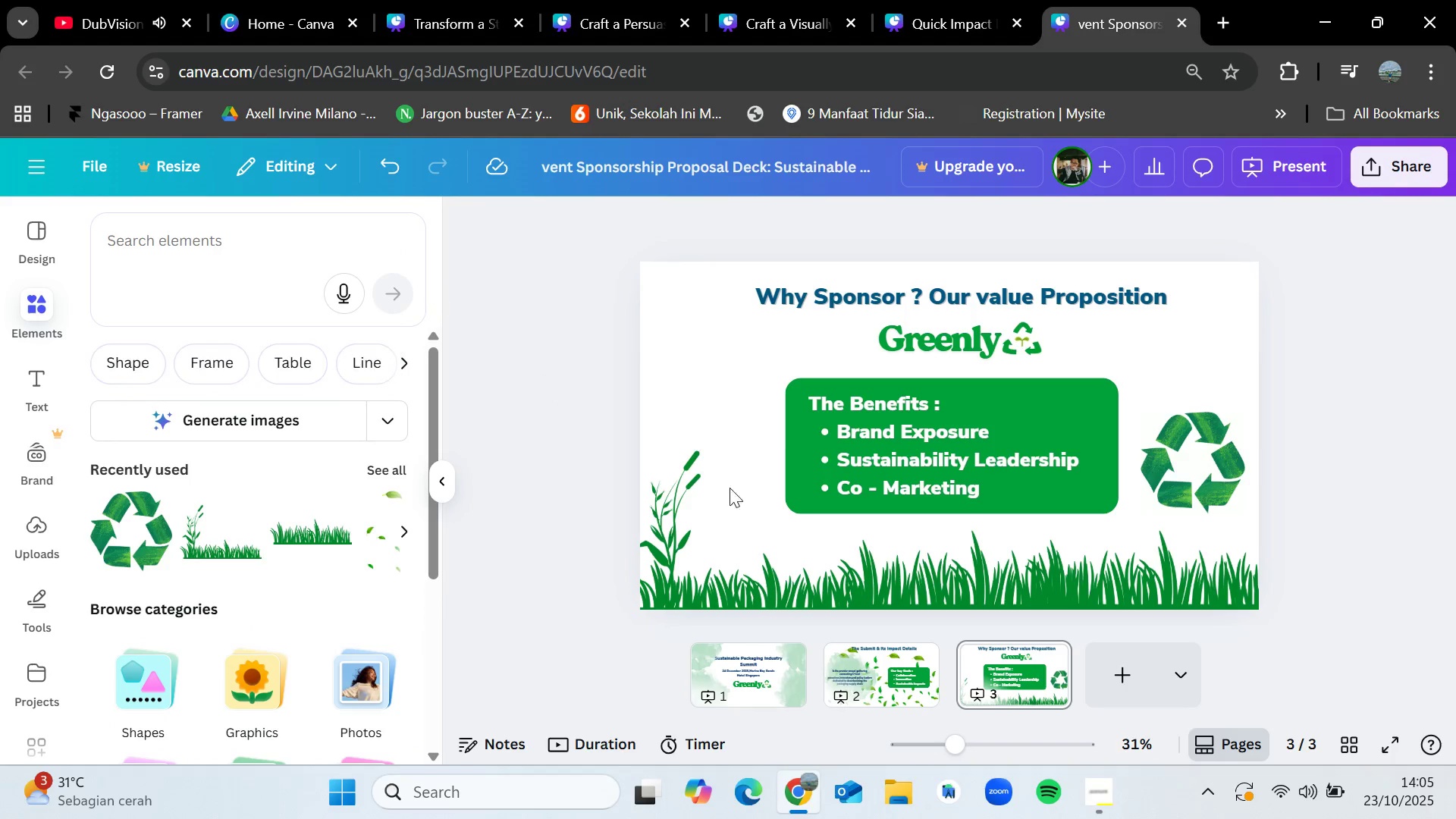 
left_click([1106, 657])
 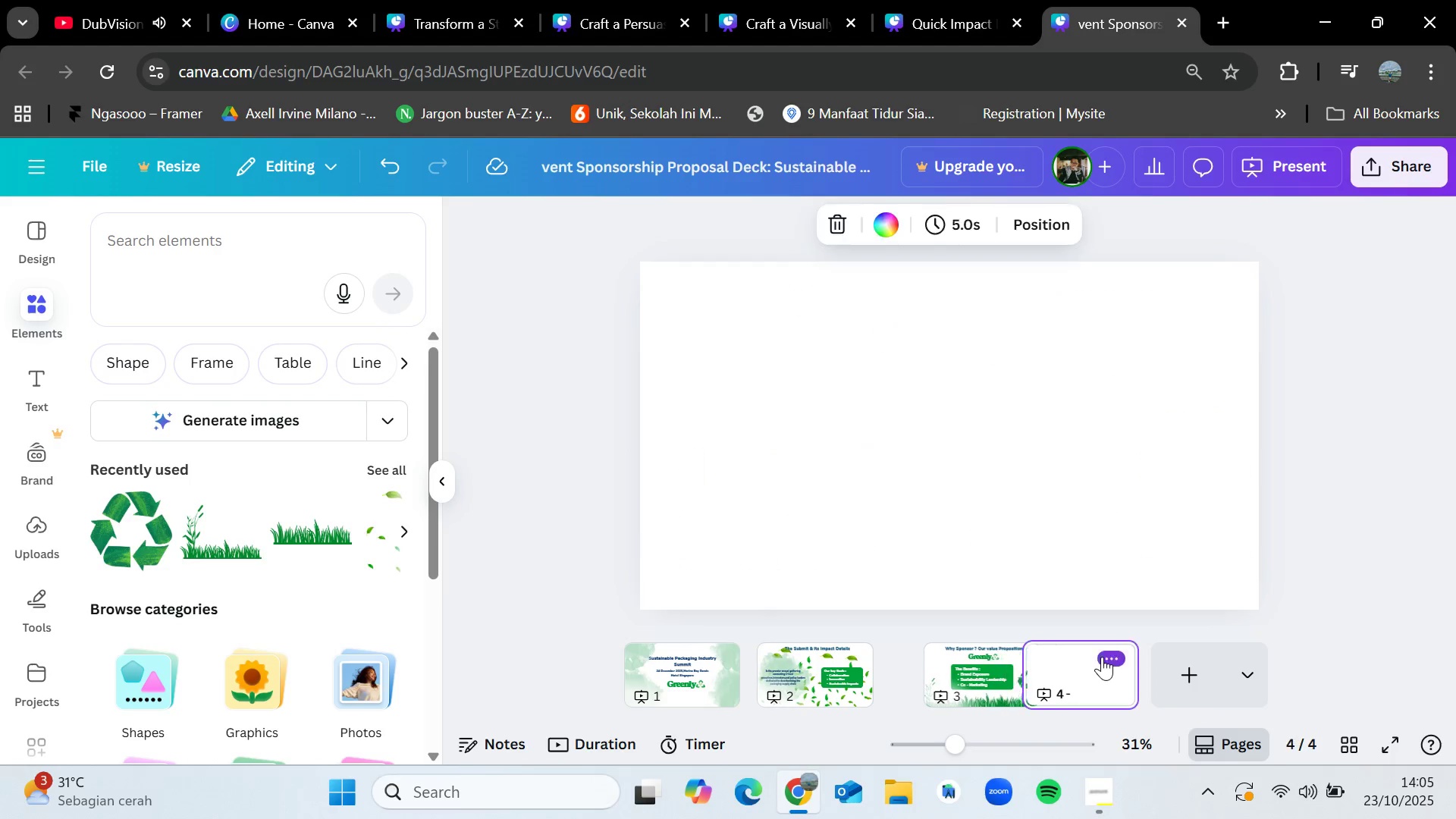 
mouse_move([993, 646])
 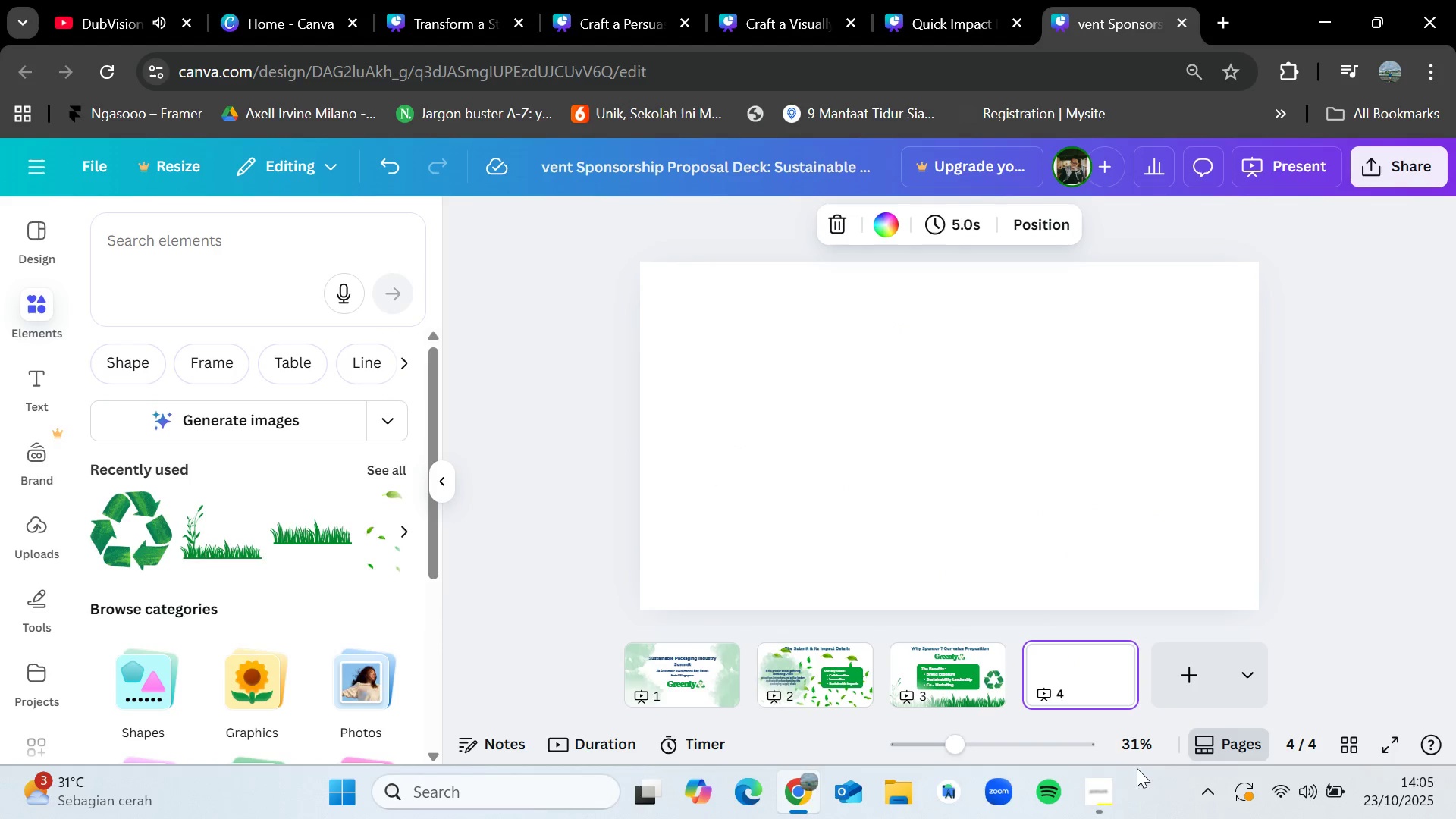 
left_click([1116, 807])